 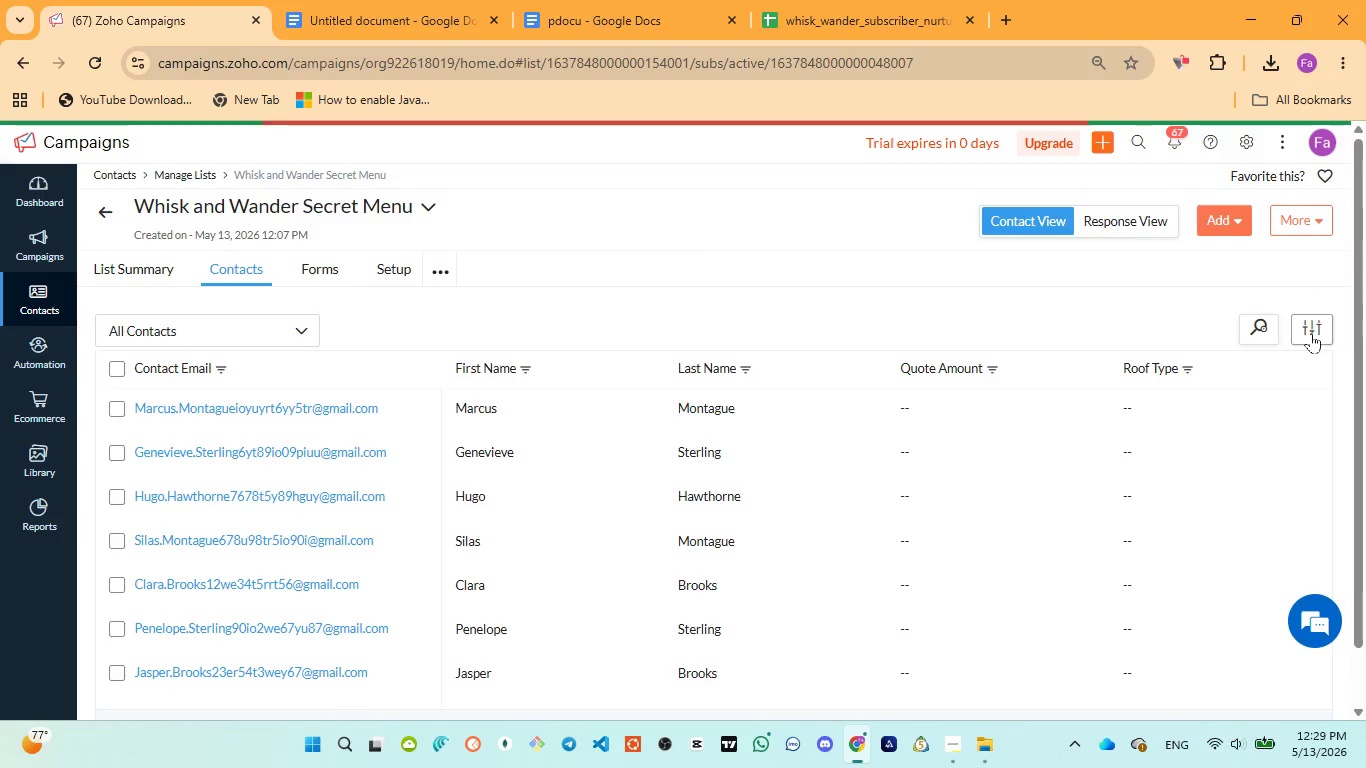 
left_click([1109, 507])
 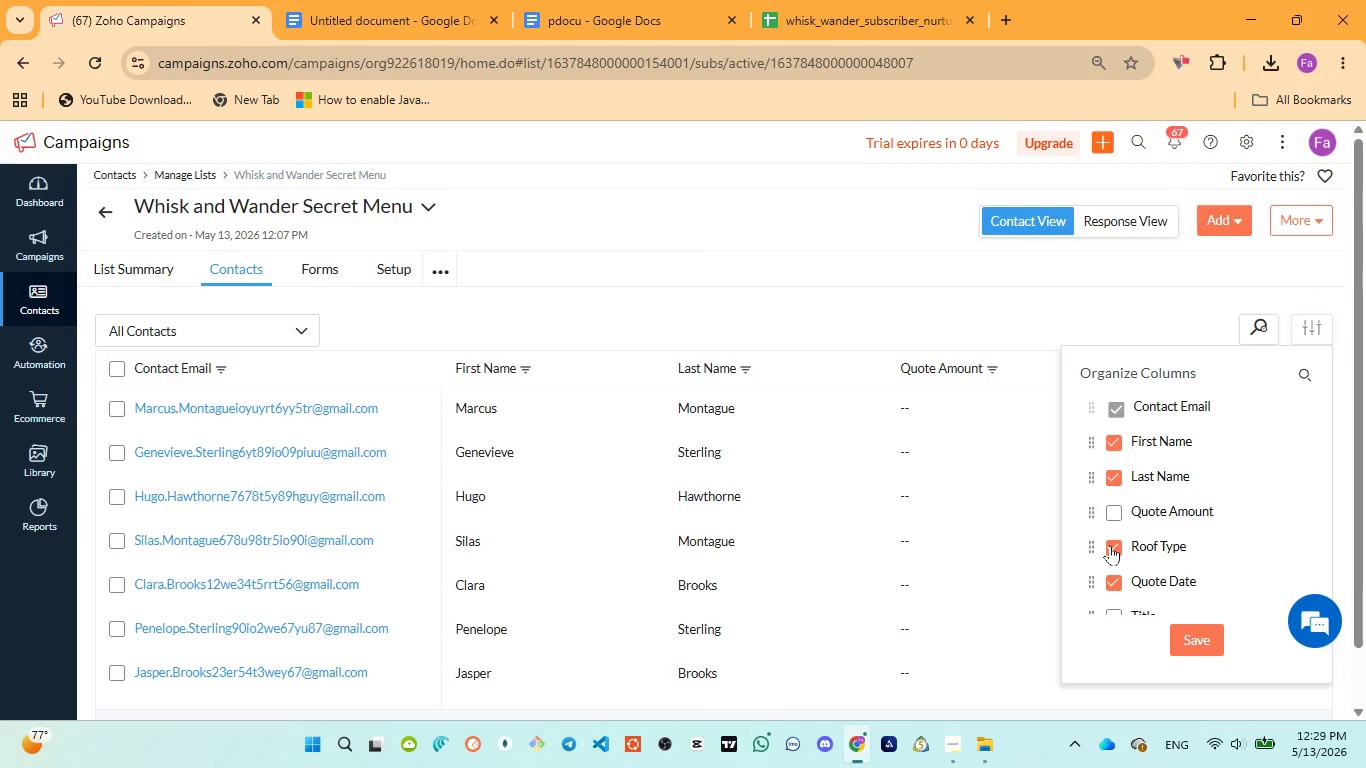 
left_click([1110, 545])
 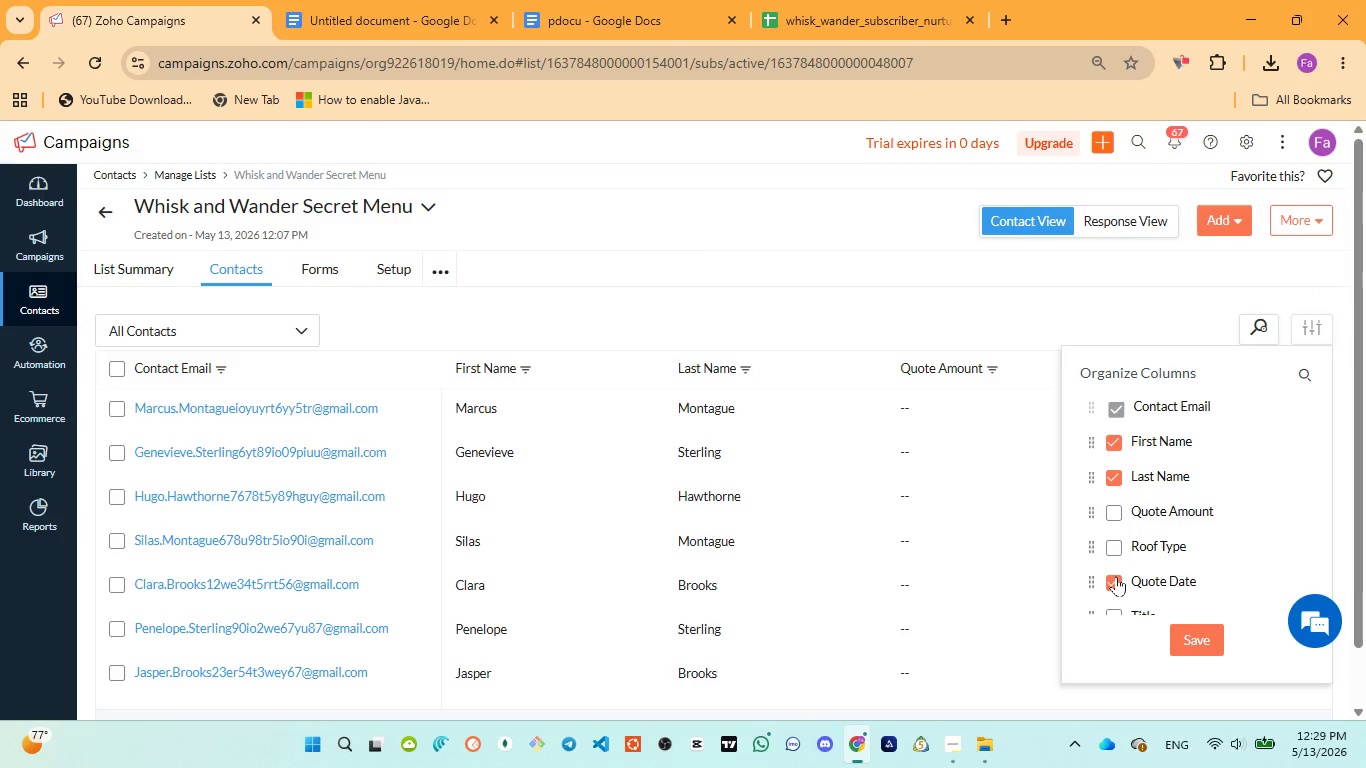 
left_click([1116, 576])
 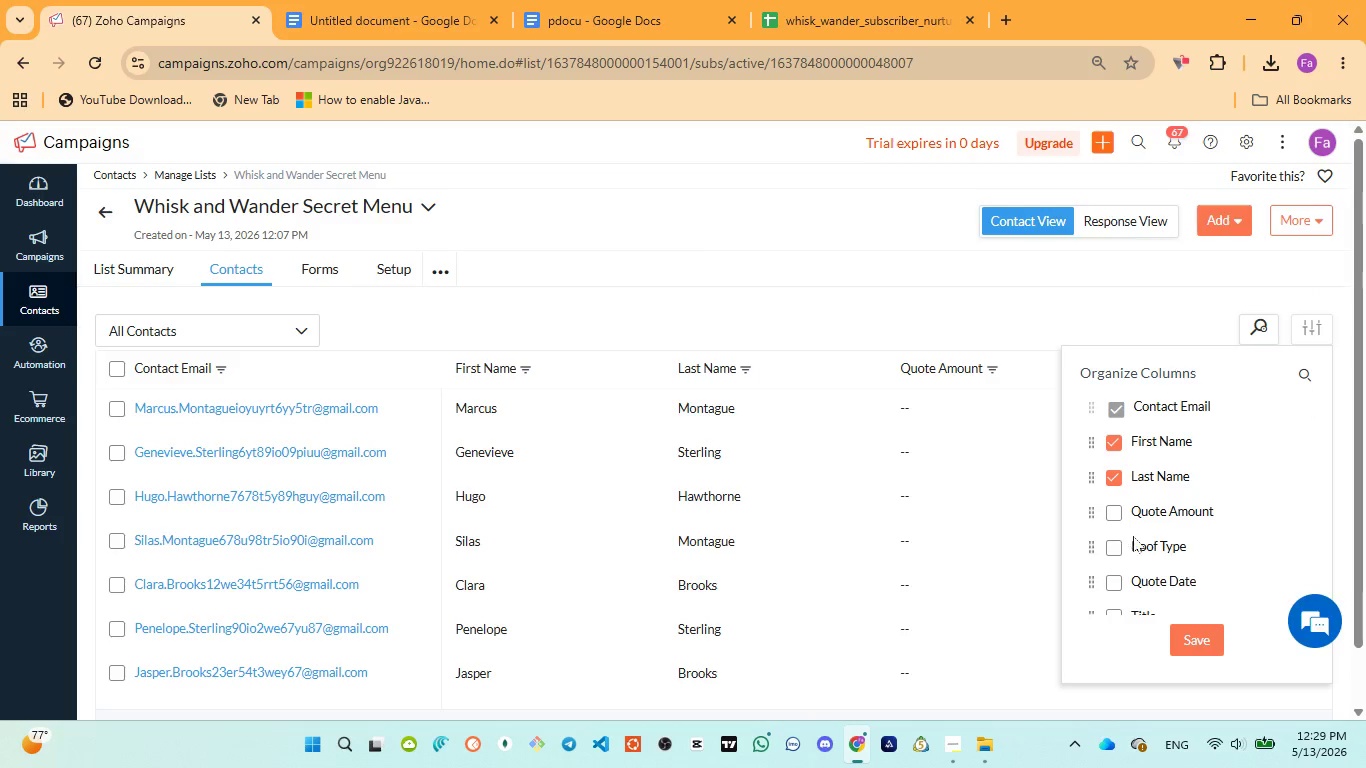 
scroll: coordinate [1137, 529], scroll_direction: down, amount: 9.0
 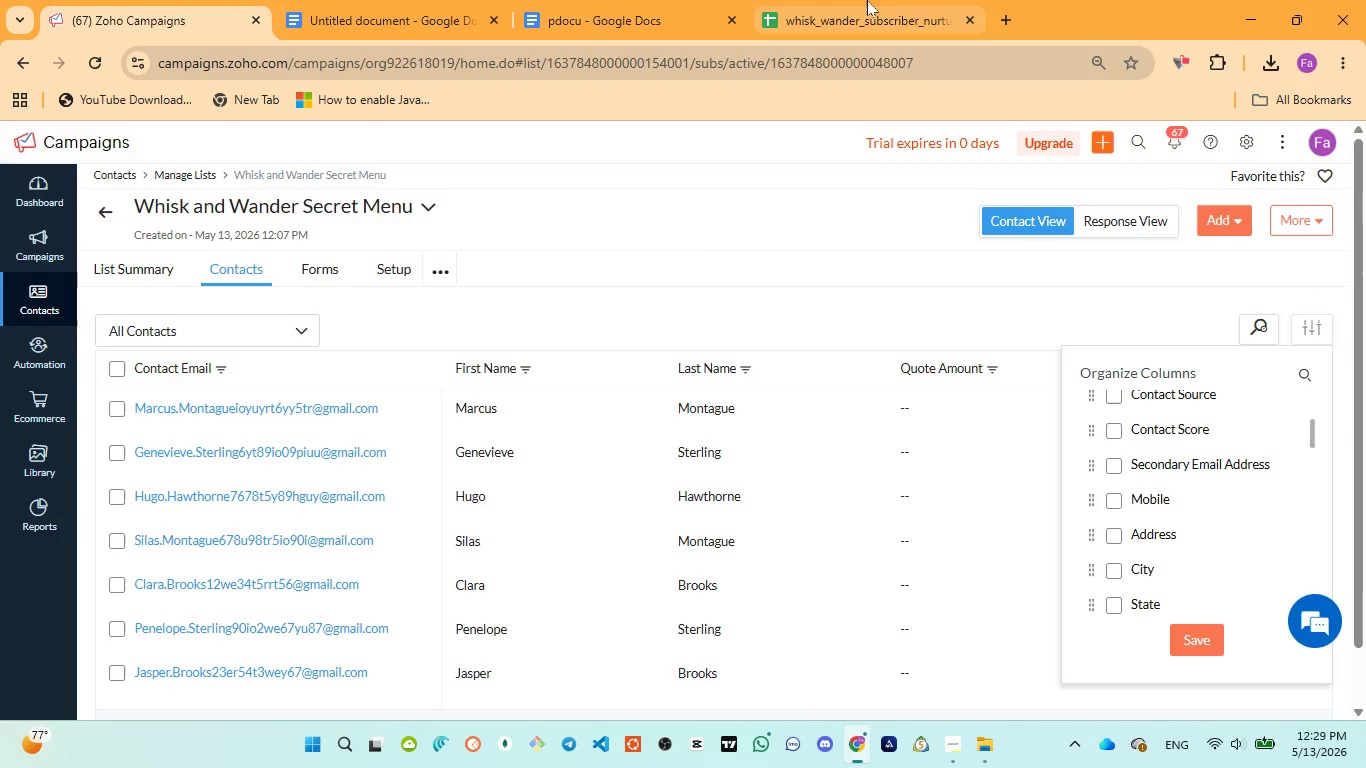 
left_click([865, 0])
 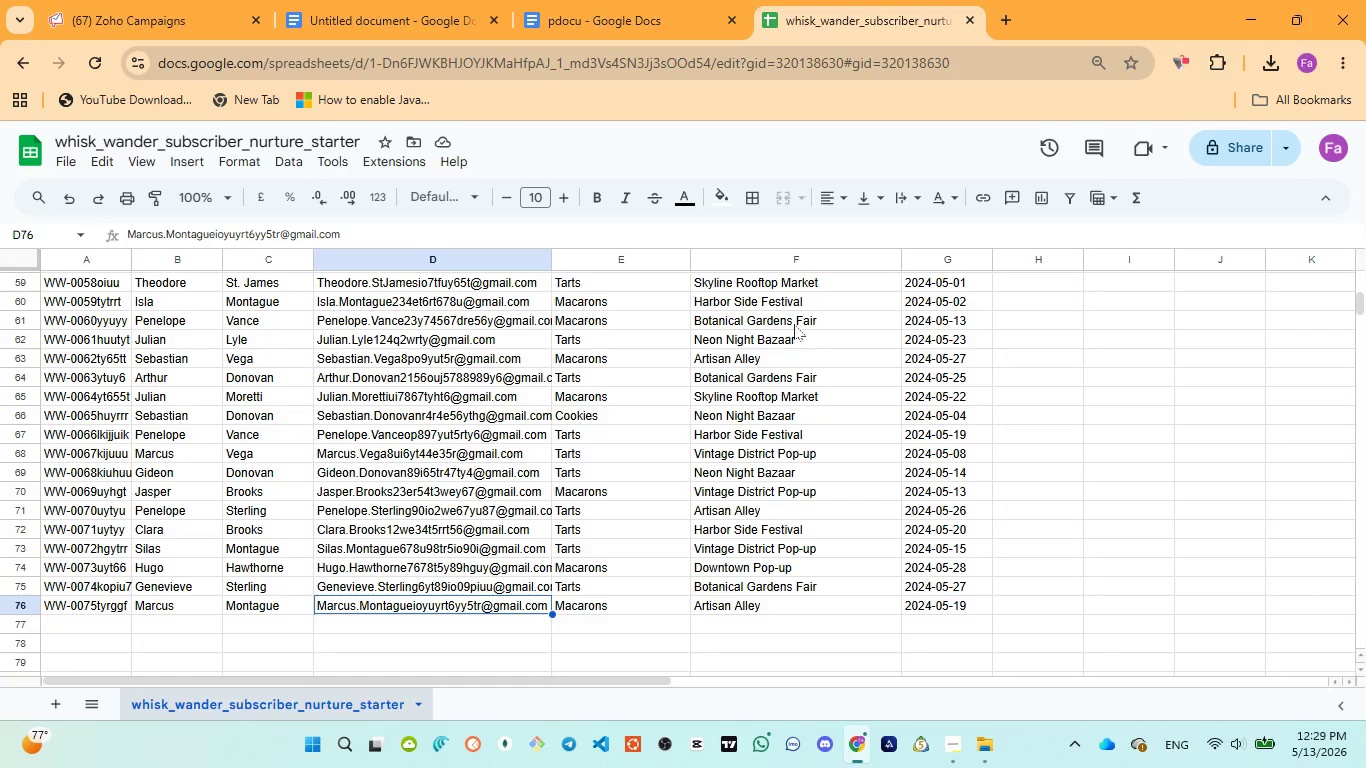 
scroll: coordinate [453, 335], scroll_direction: up, amount: 20.0
 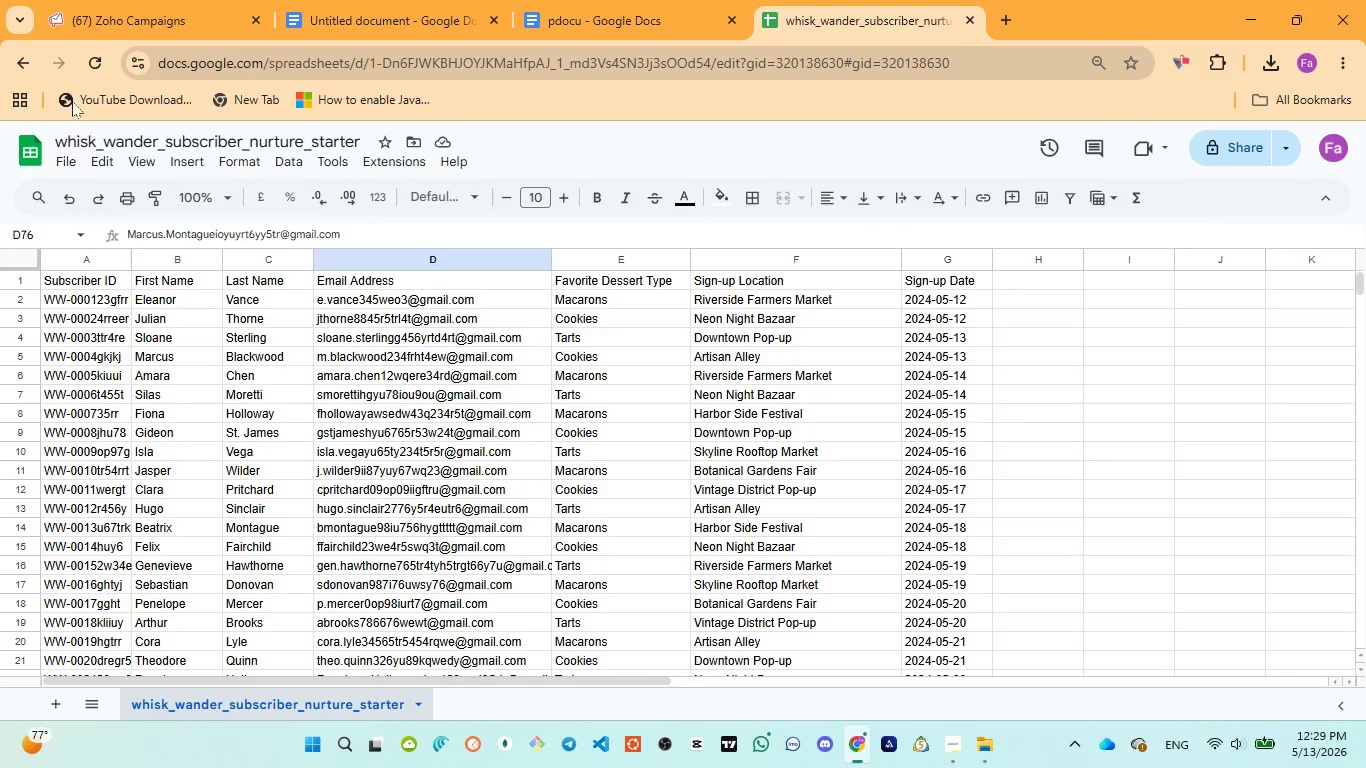 
left_click([147, 4])
 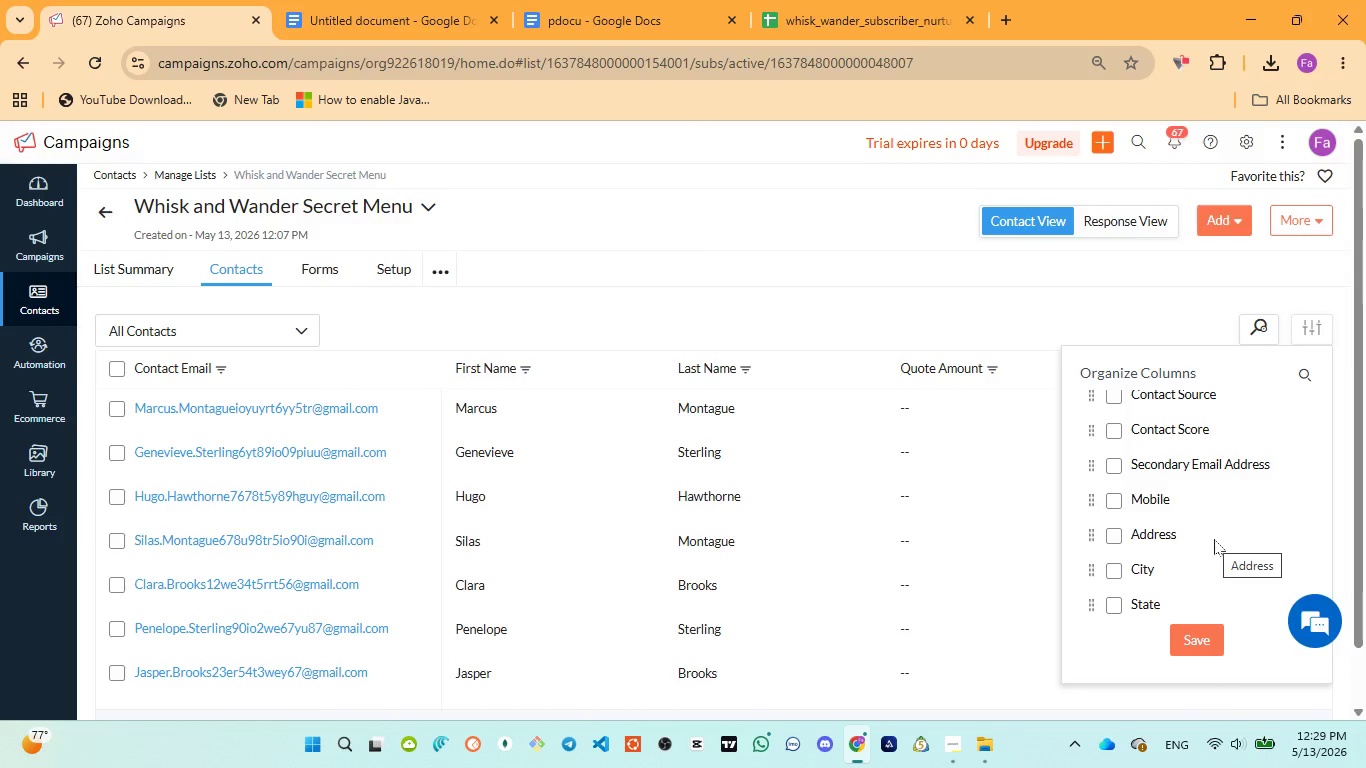 
wait(18.33)
 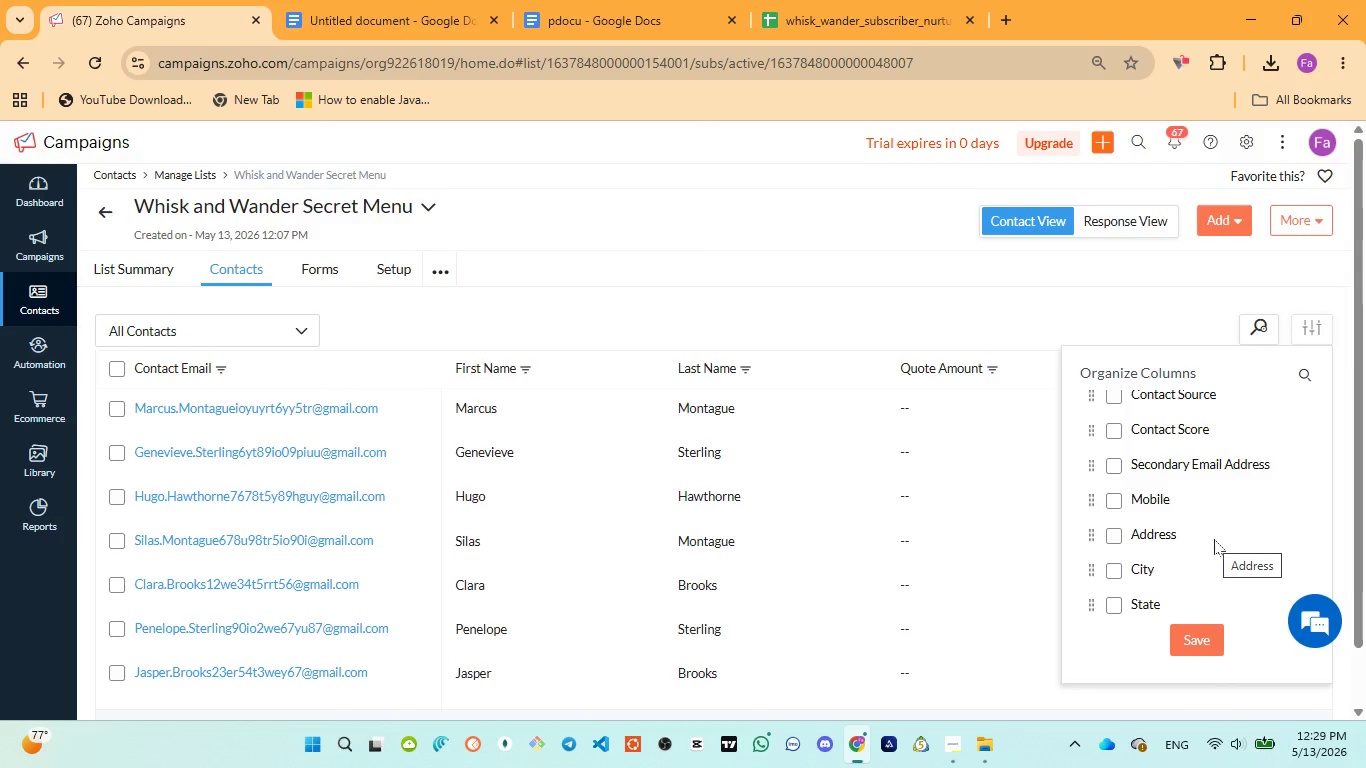 
scroll: coordinate [1221, 505], scroll_direction: down, amount: 10.0
 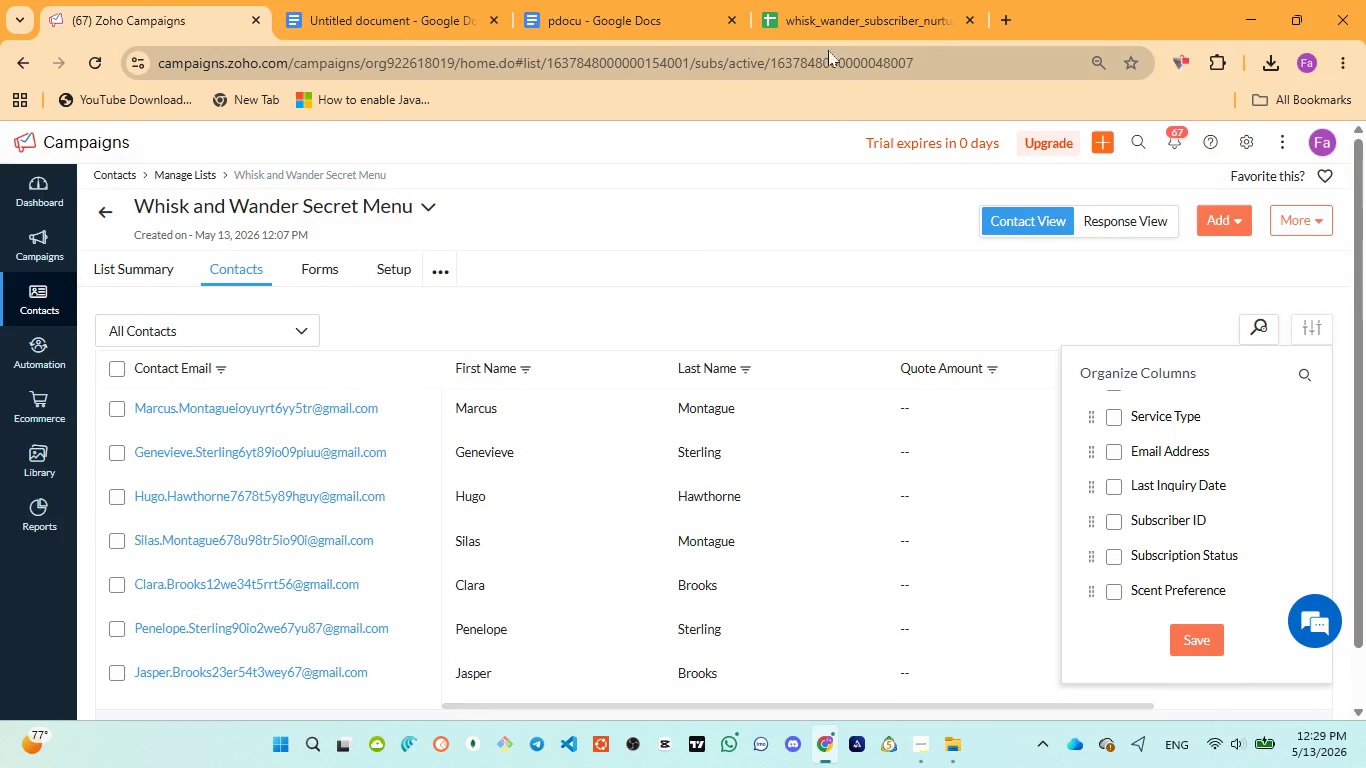 
left_click([830, 24])
 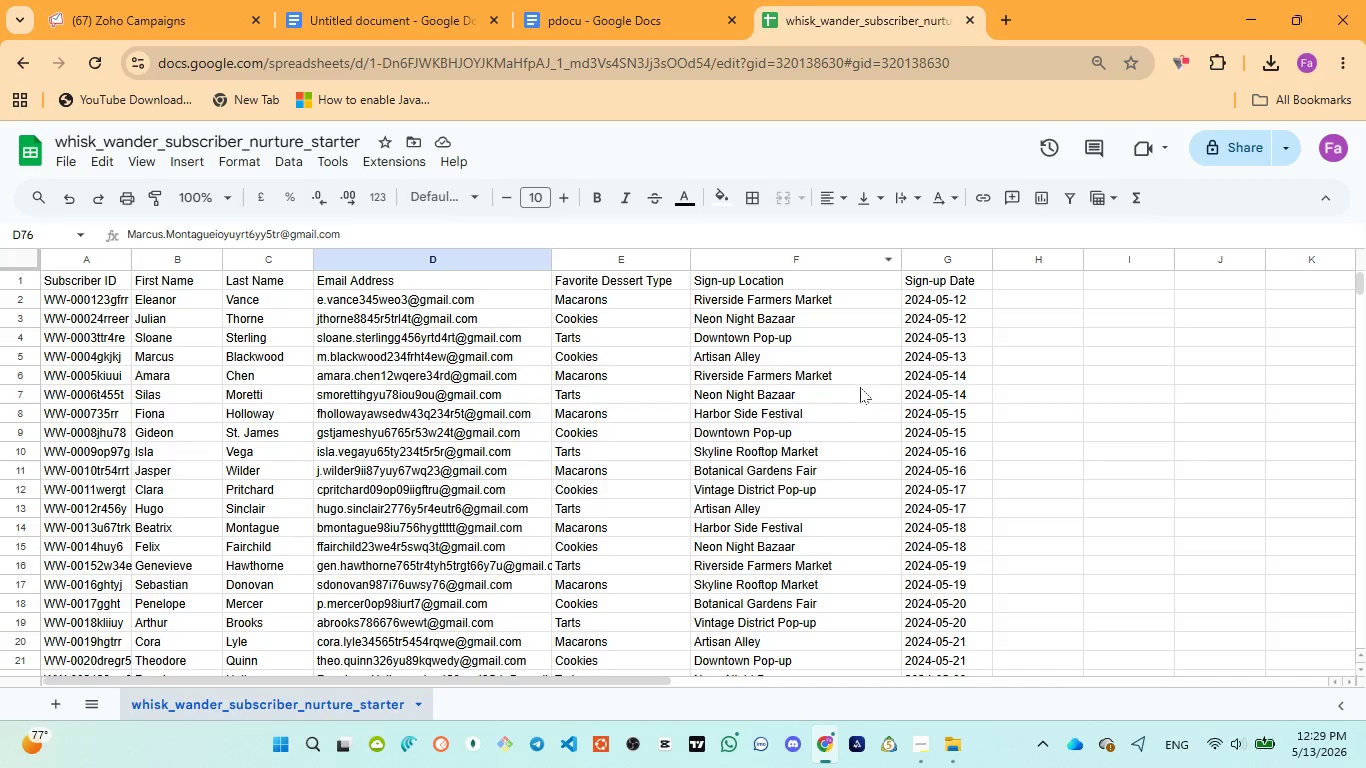 
scroll: coordinate [855, 385], scroll_direction: up, amount: 5.0
 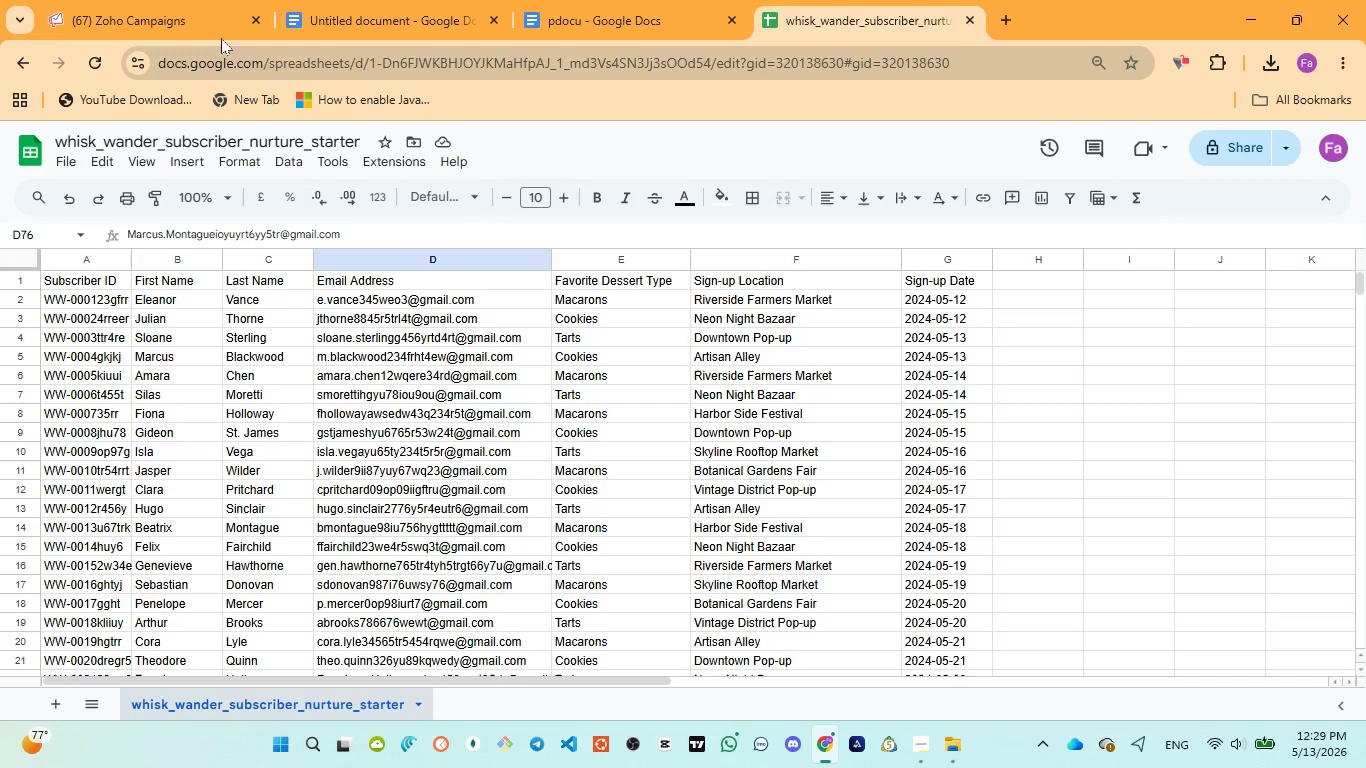 
left_click([217, 26])
 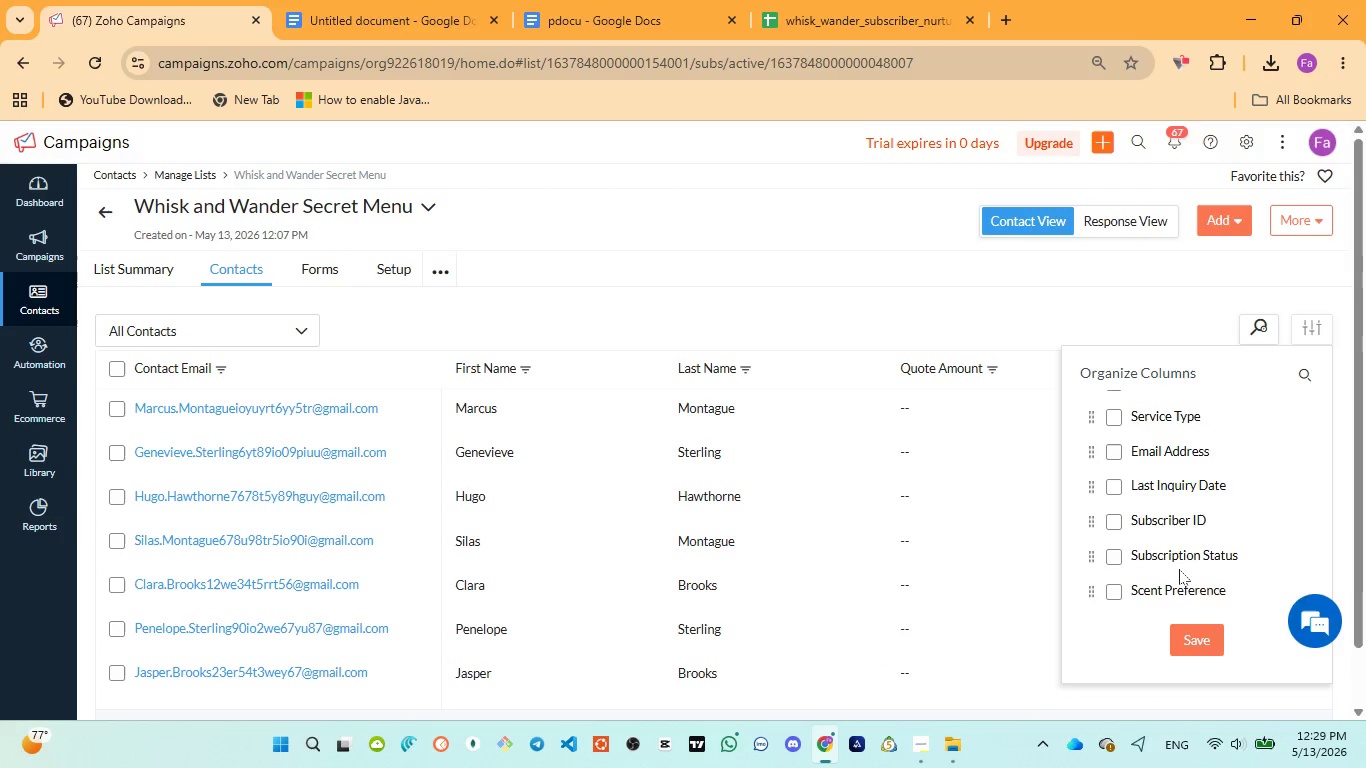 
scroll: coordinate [1191, 507], scroll_direction: down, amount: 5.0
 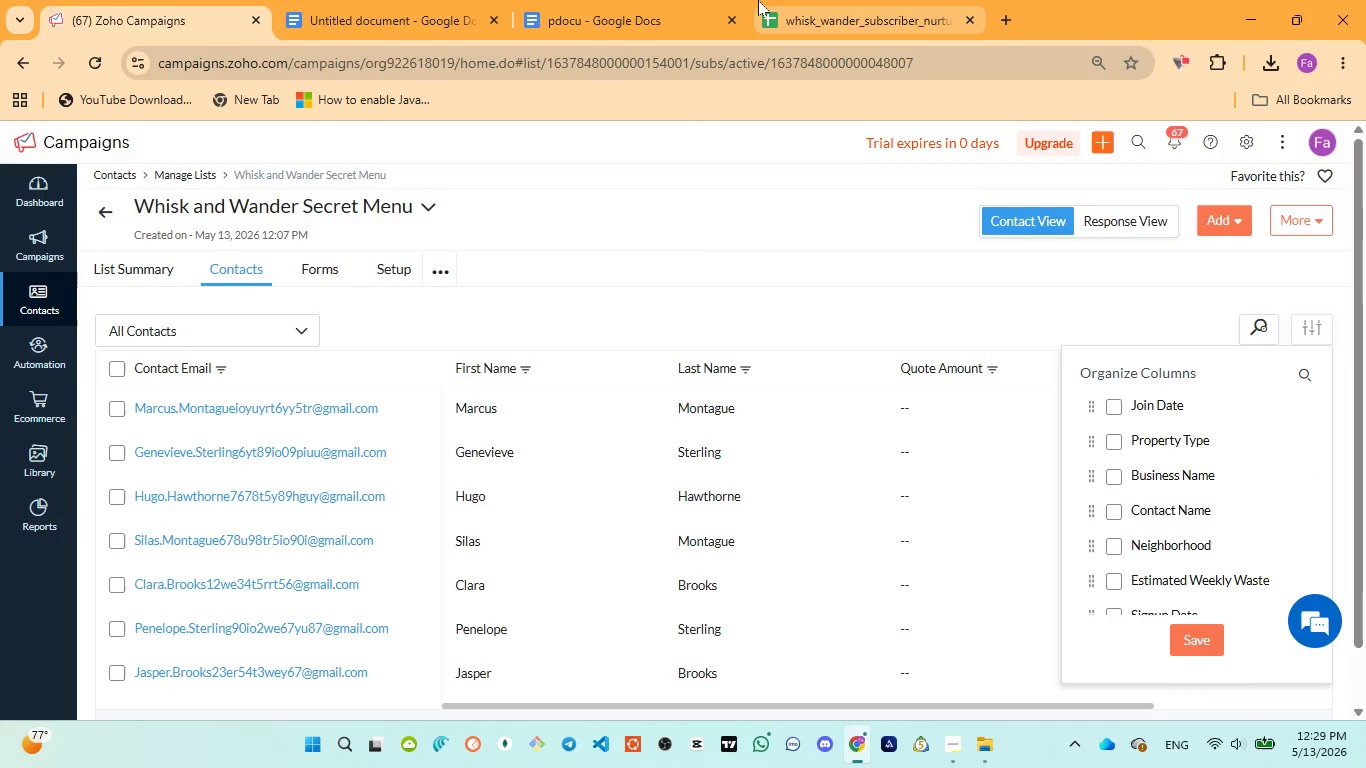 
left_click([808, 11])
 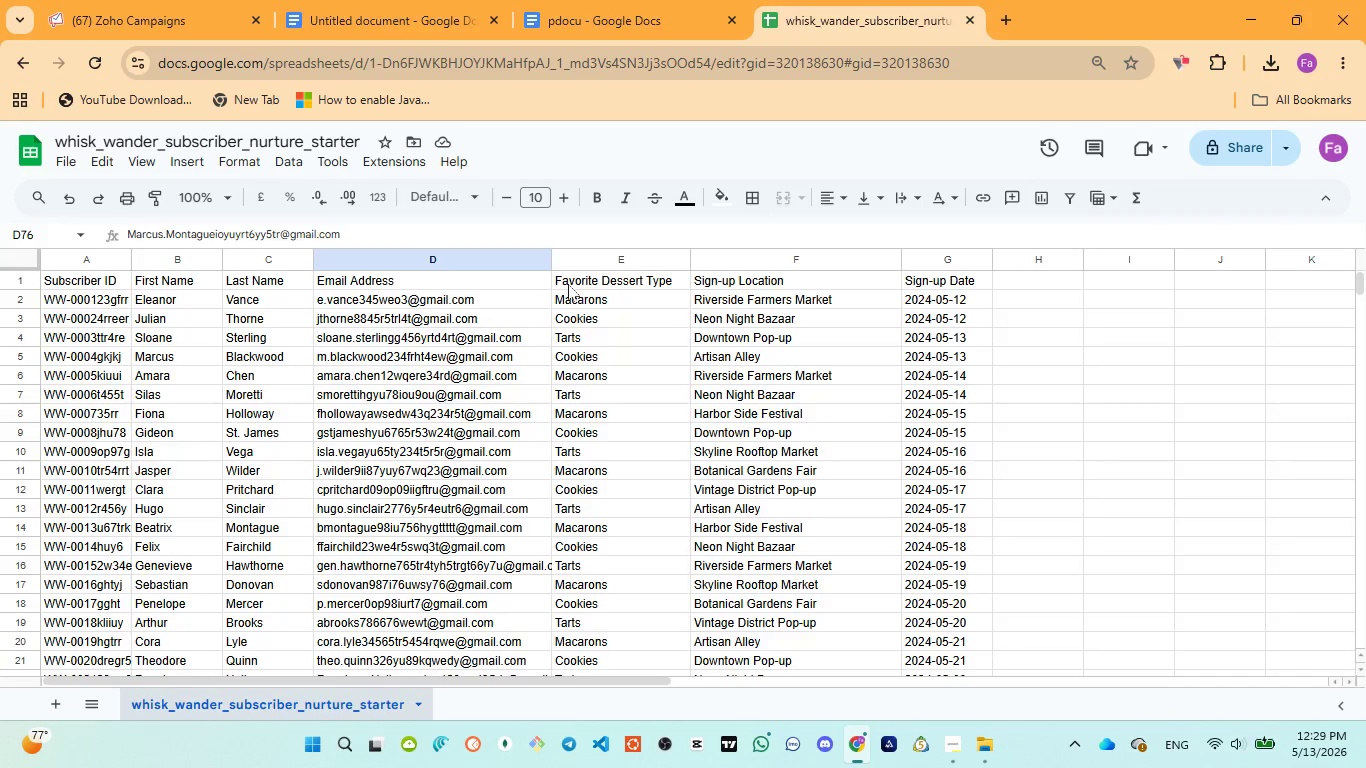 
left_click([122, 0])
 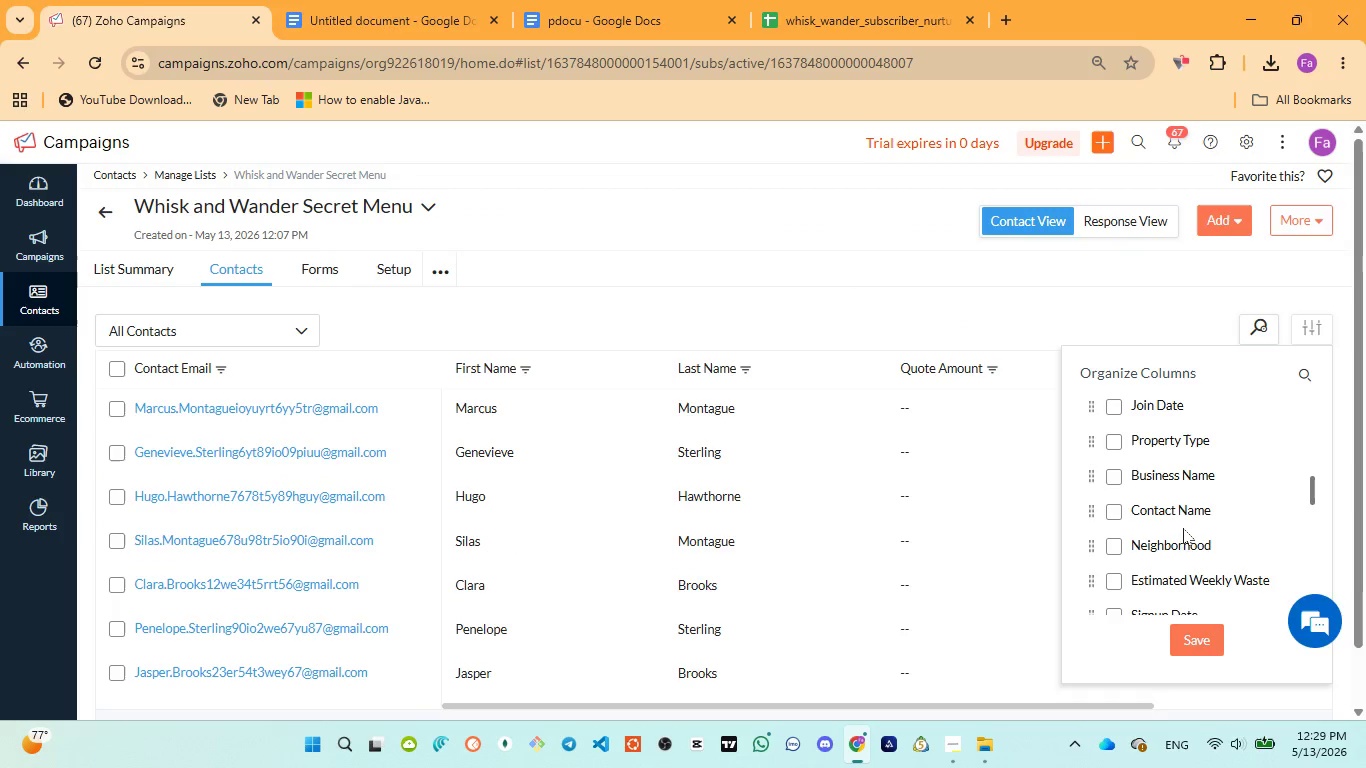 
scroll: coordinate [1183, 528], scroll_direction: down, amount: 3.0
 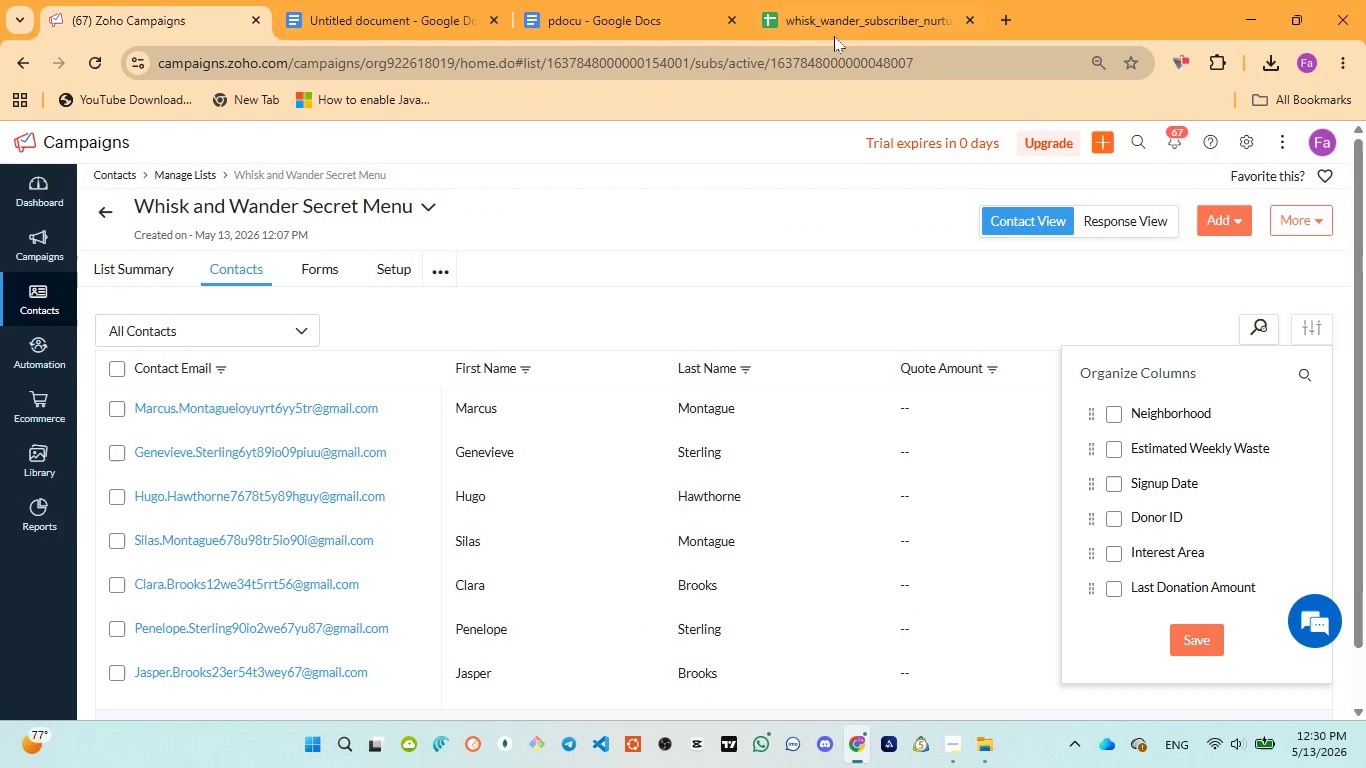 
left_click([834, 24])
 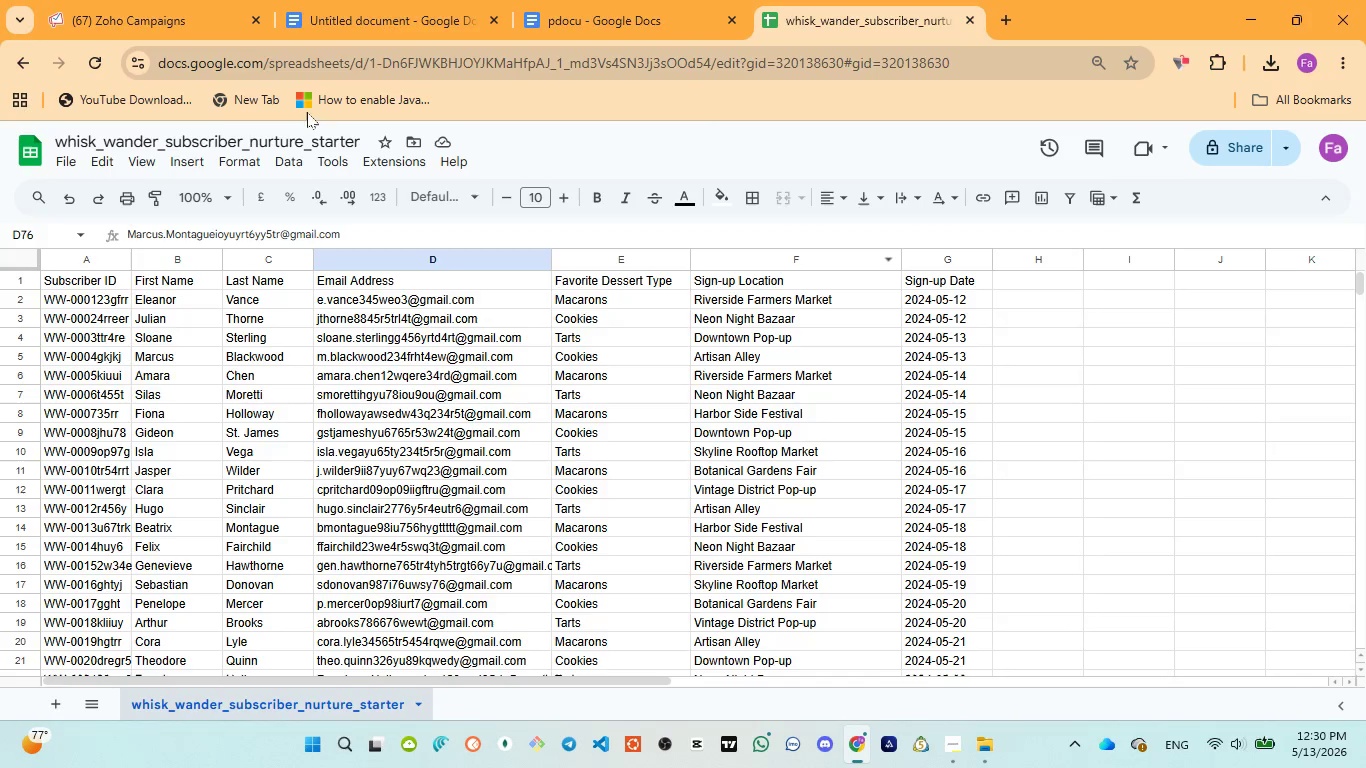 
left_click([197, 3])
 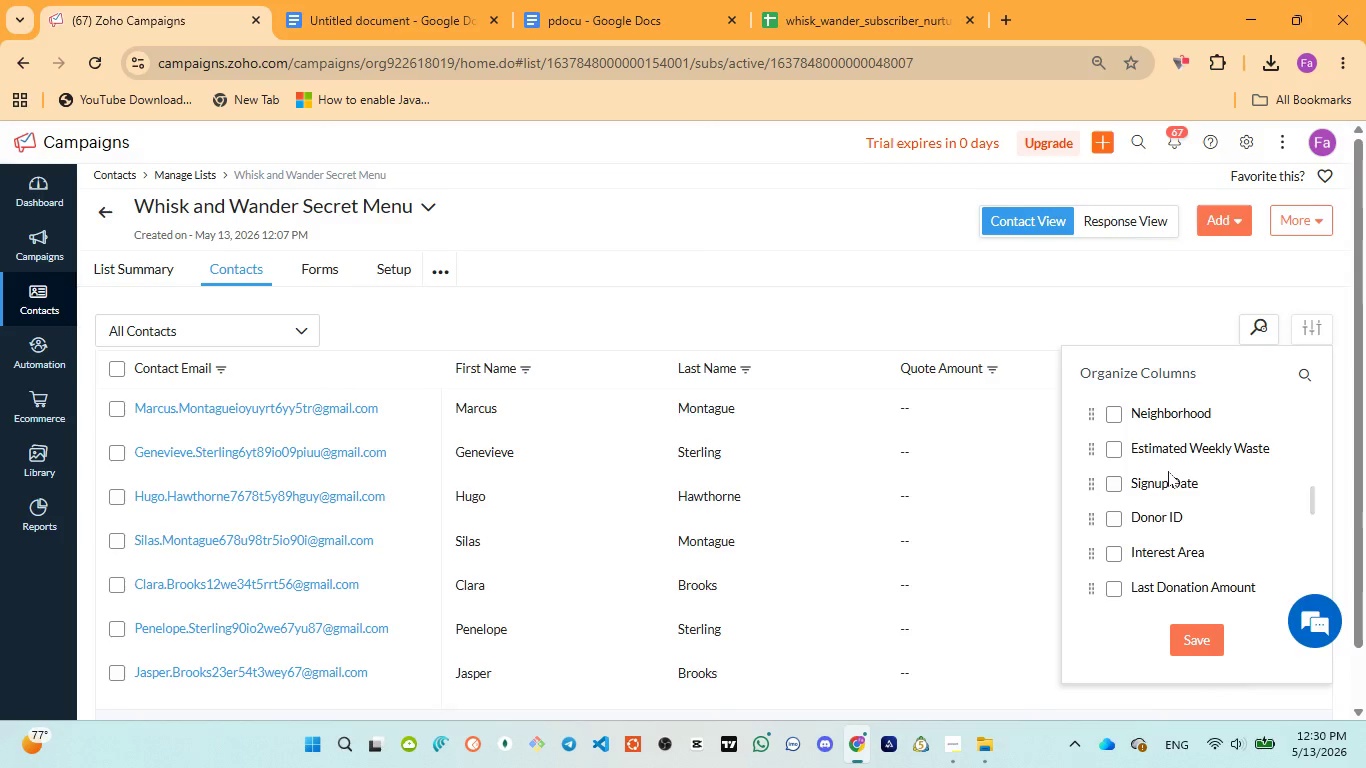 
scroll: coordinate [1191, 517], scroll_direction: down, amount: 8.0
 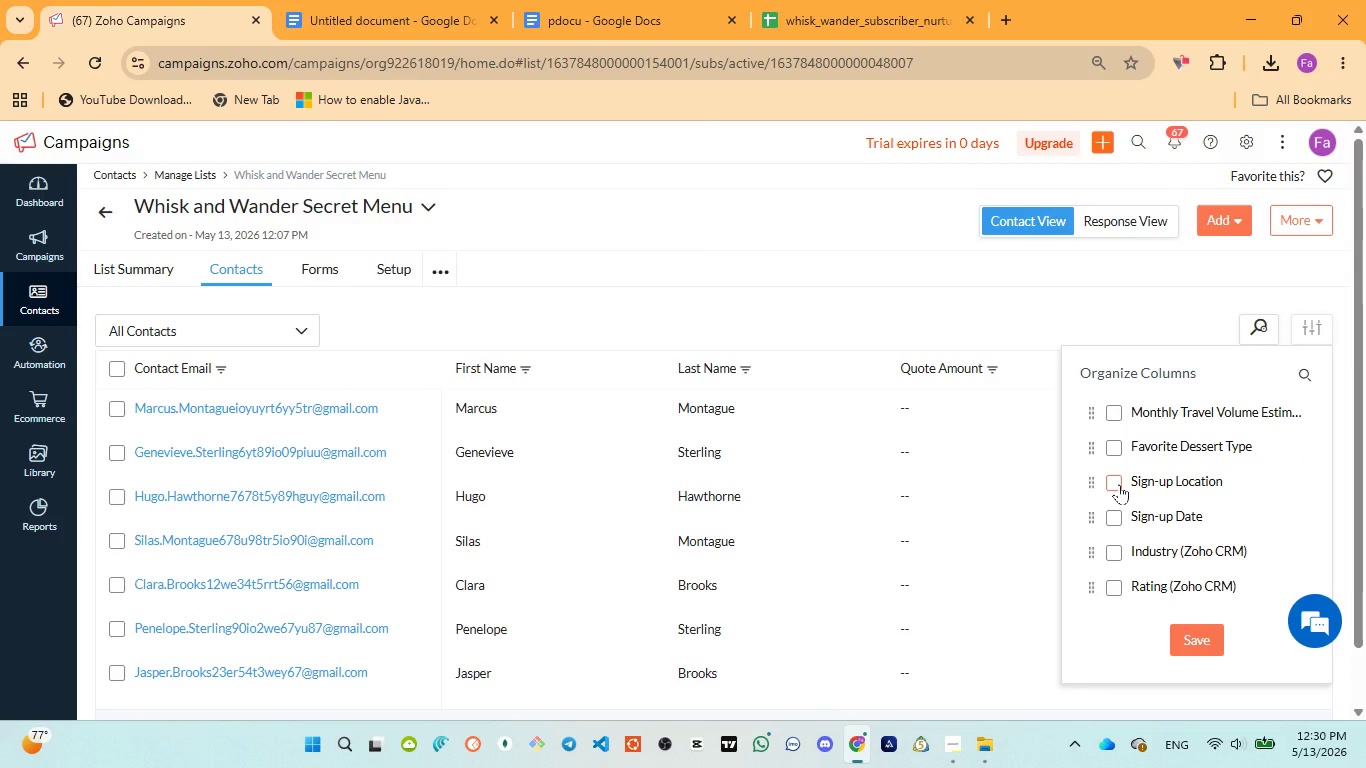 
left_click([1119, 484])
 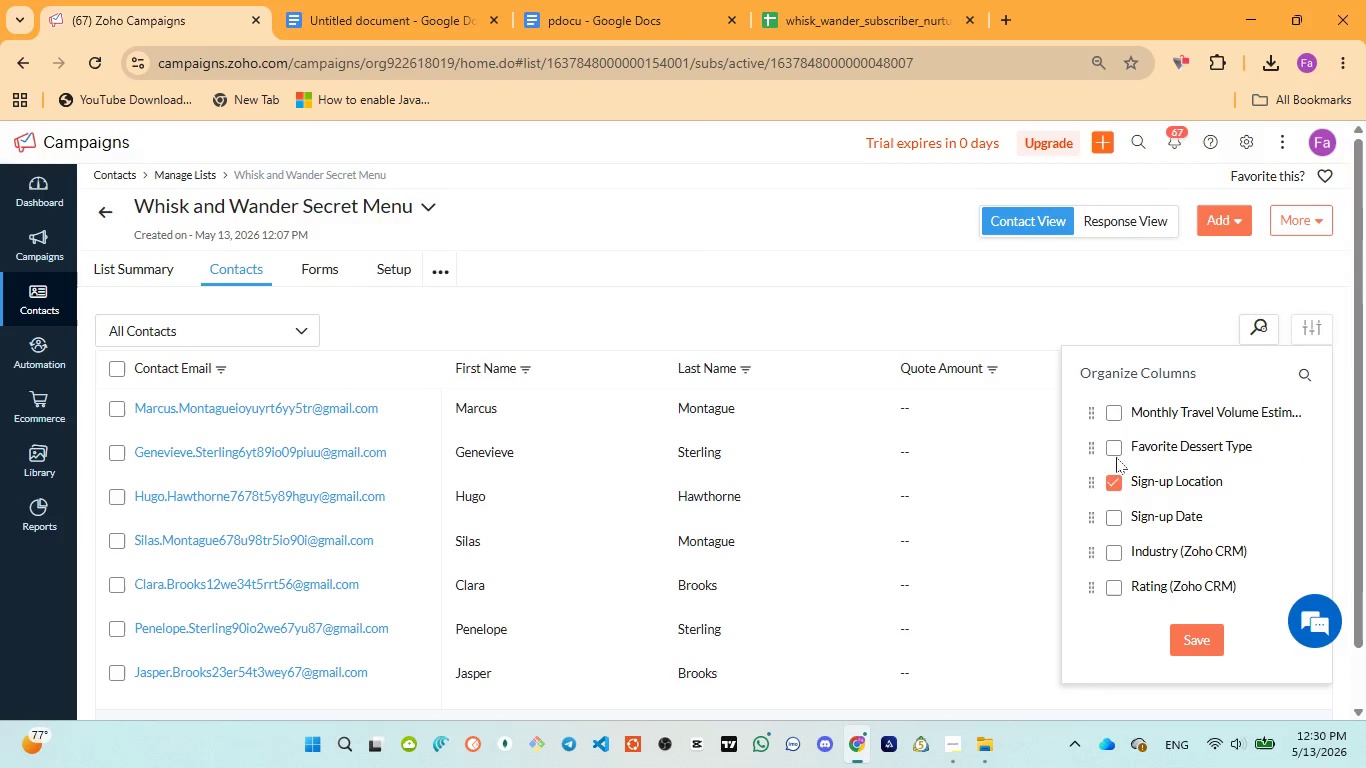 
left_click([1115, 450])
 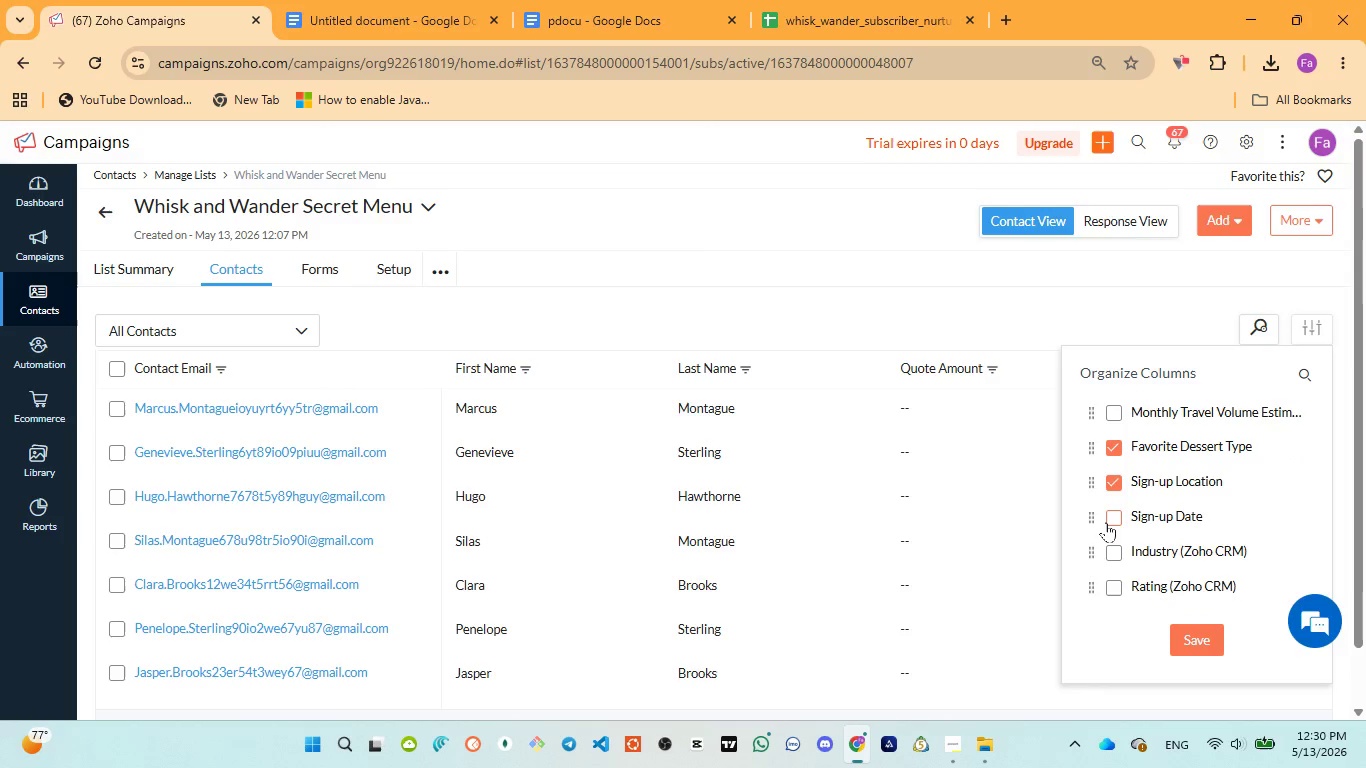 
left_click([1113, 518])
 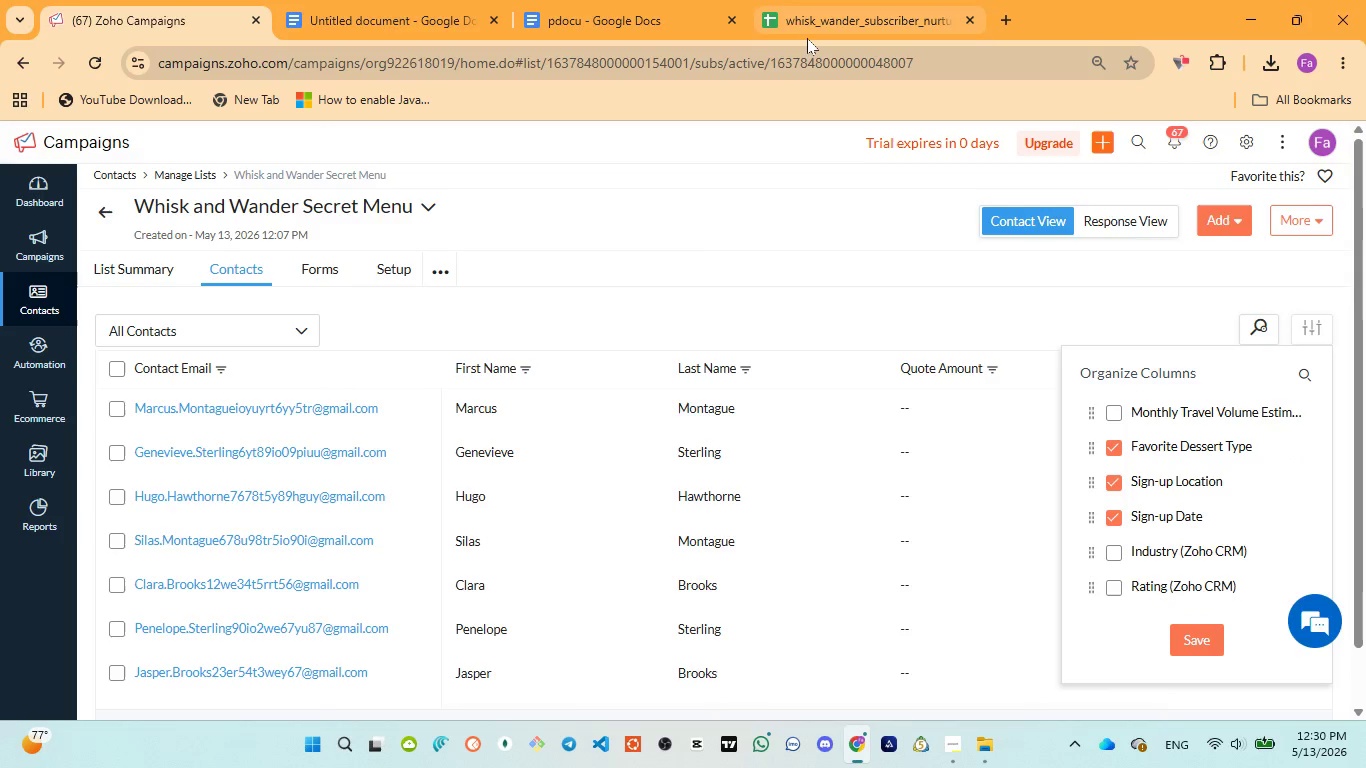 
left_click([812, 28])
 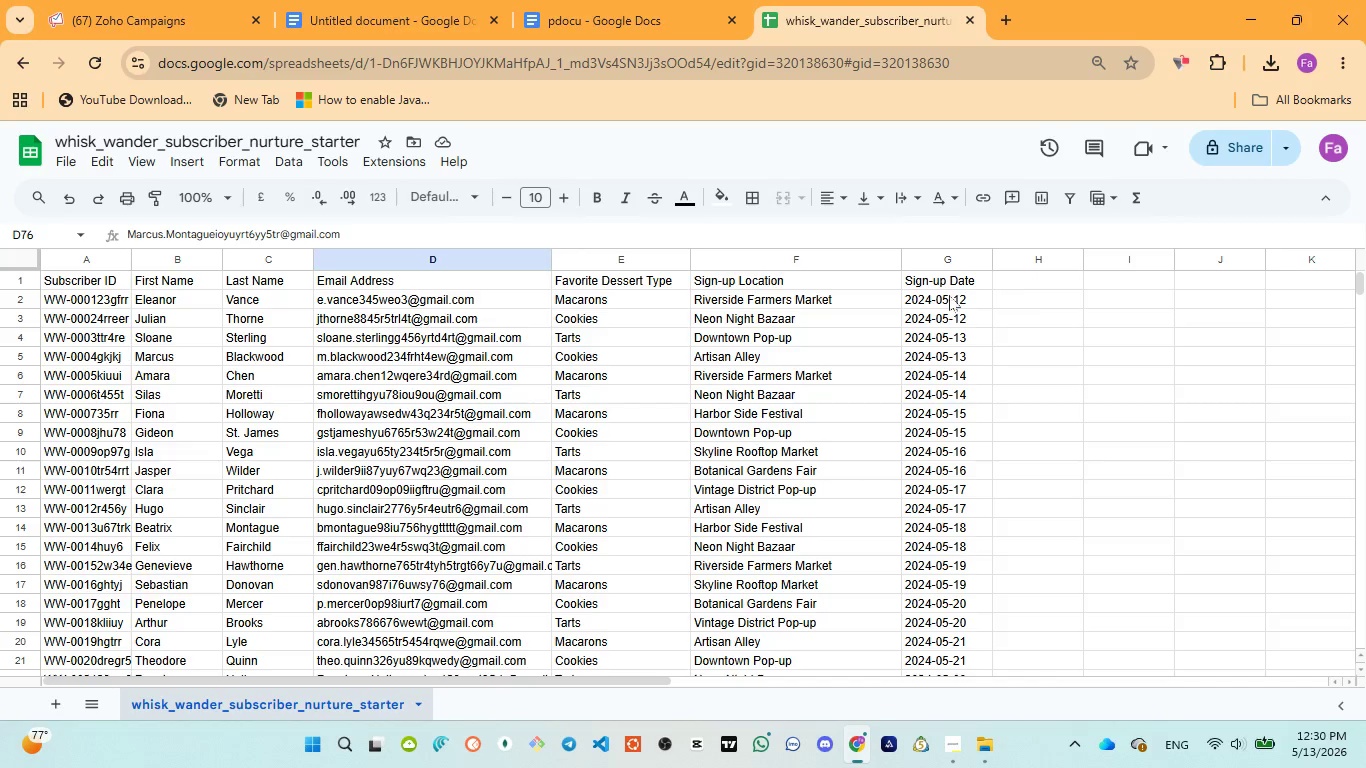 
left_click([193, 23])
 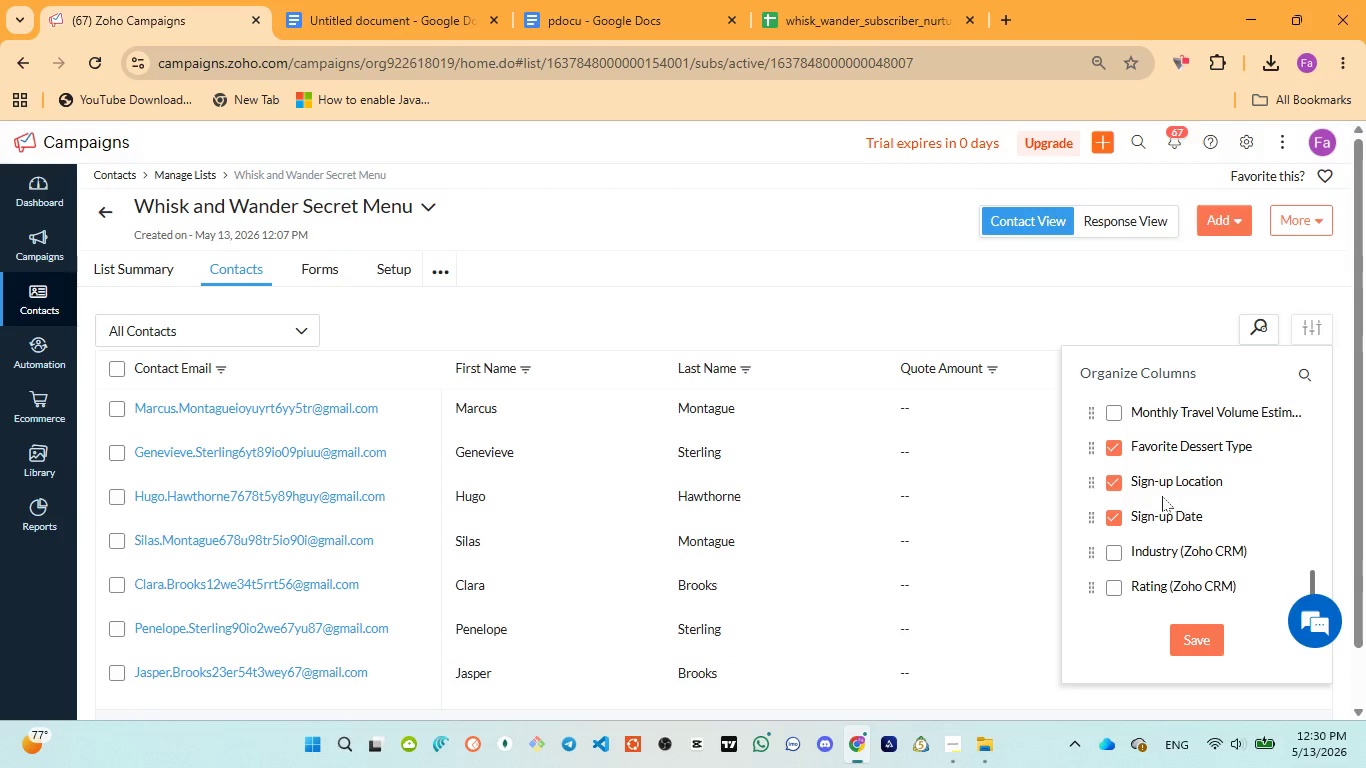 
left_click([1201, 632])
 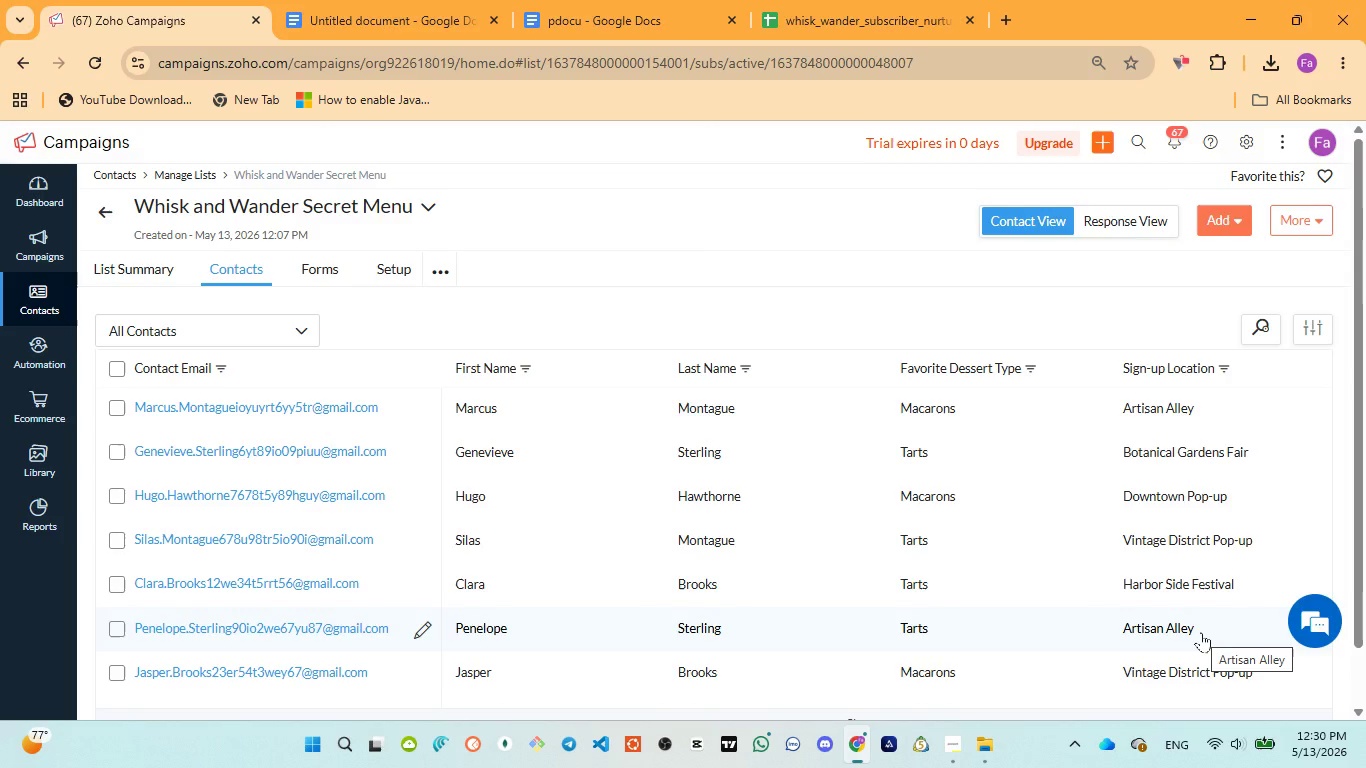 
wait(10.08)
 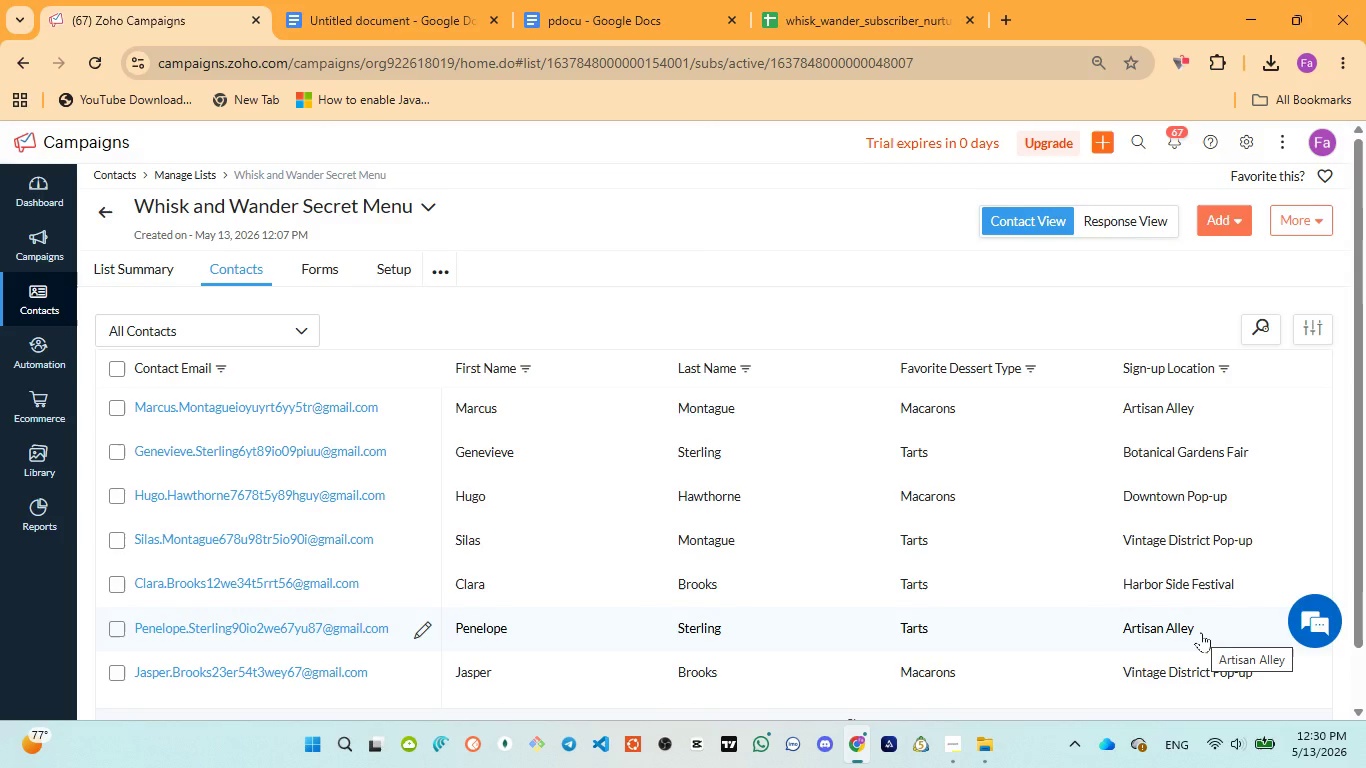 
left_click_drag(start_coordinate=[443, 706], to_coordinate=[332, 644])
 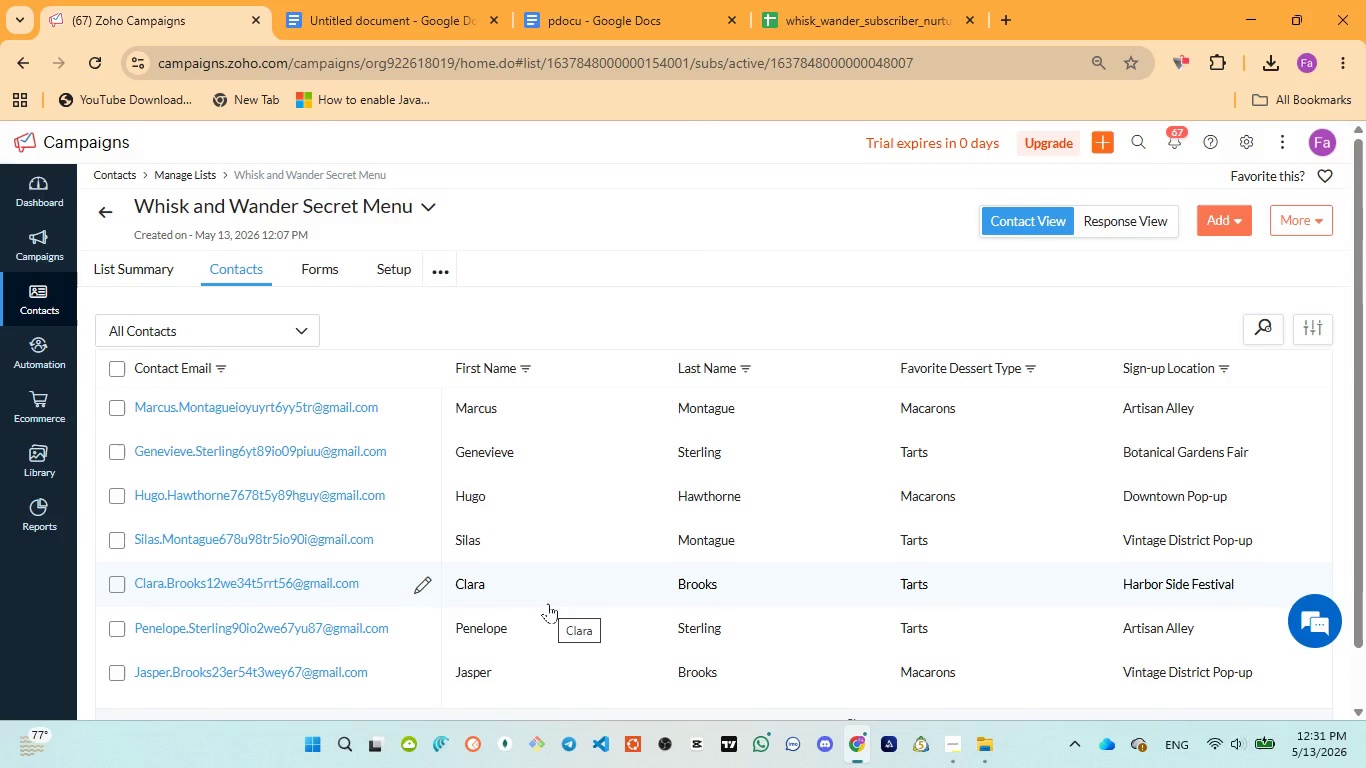 
wait(19.69)
 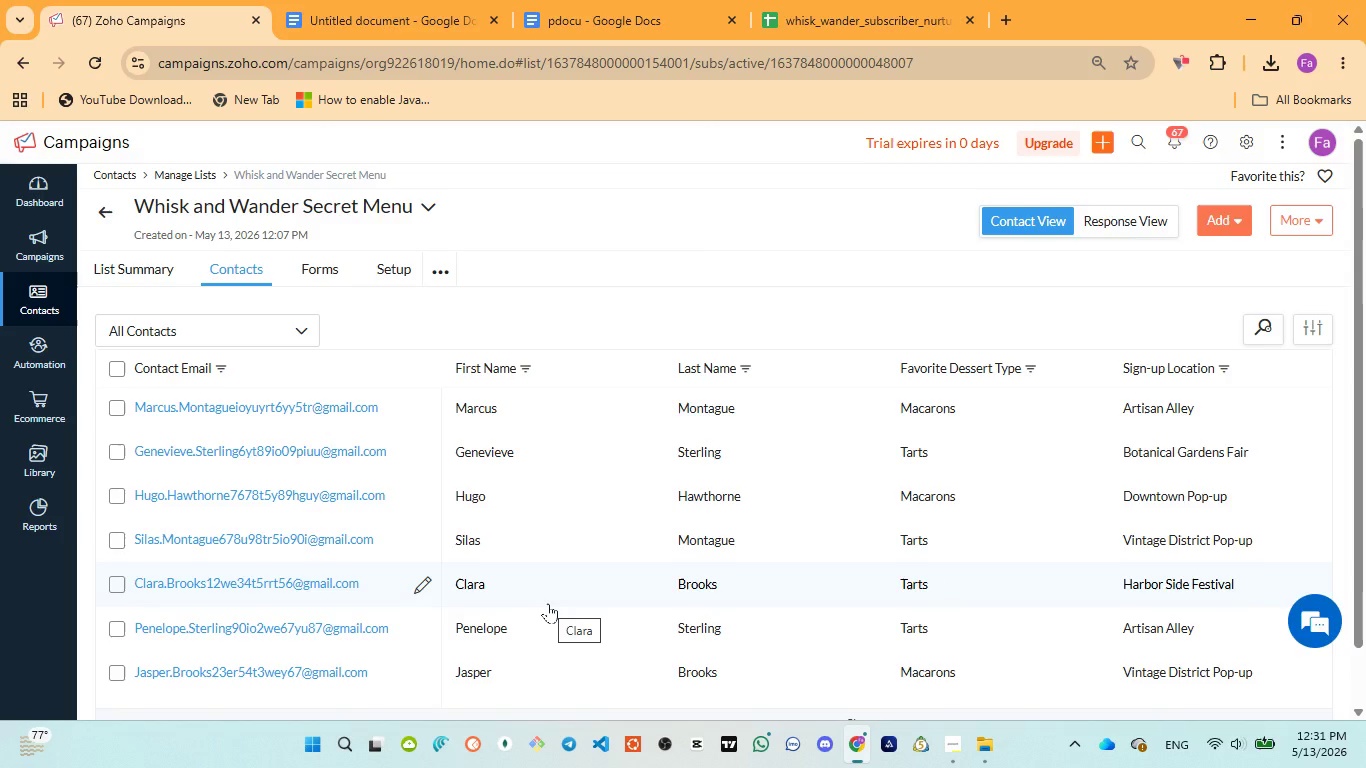 
scroll: coordinate [727, 350], scroll_direction: up, amount: 5.0
 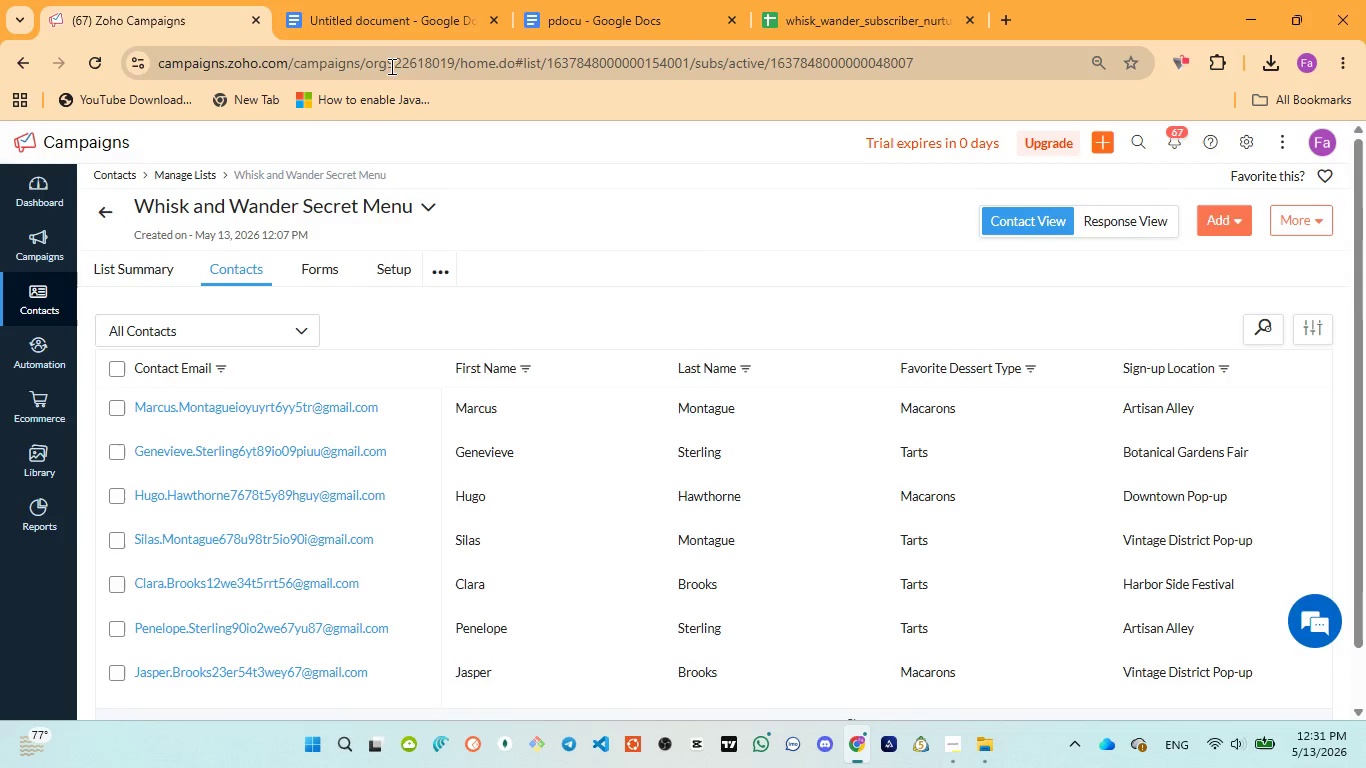 
double_click([336, 17])
 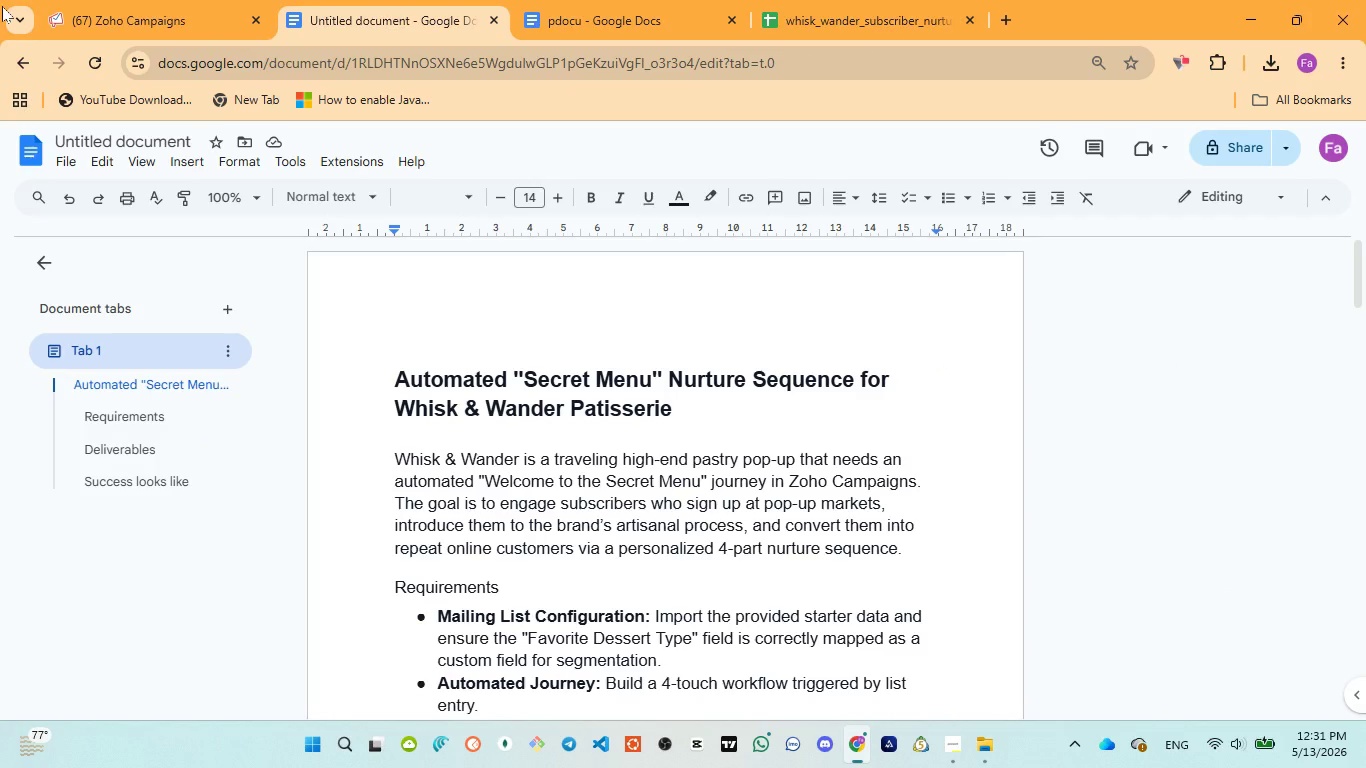 
left_click([173, 23])
 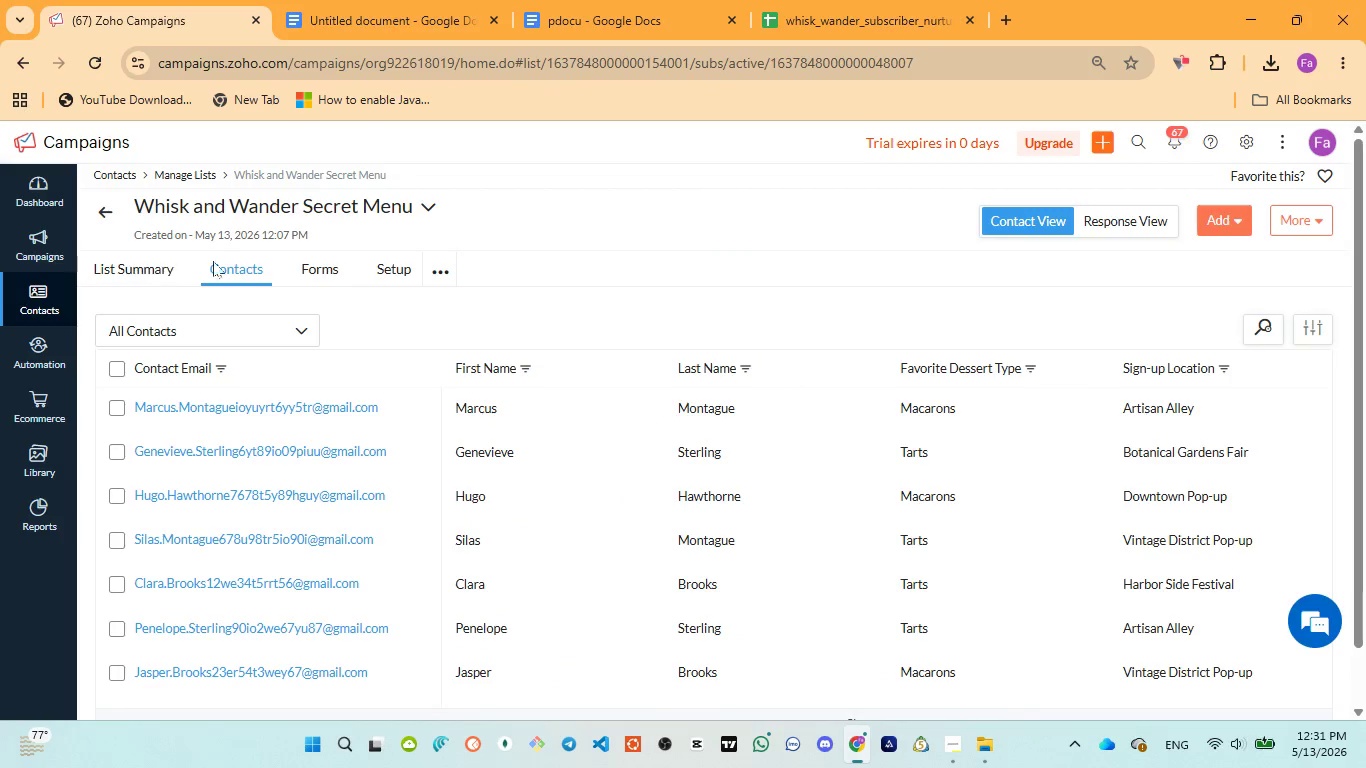 
left_click([595, 29])
 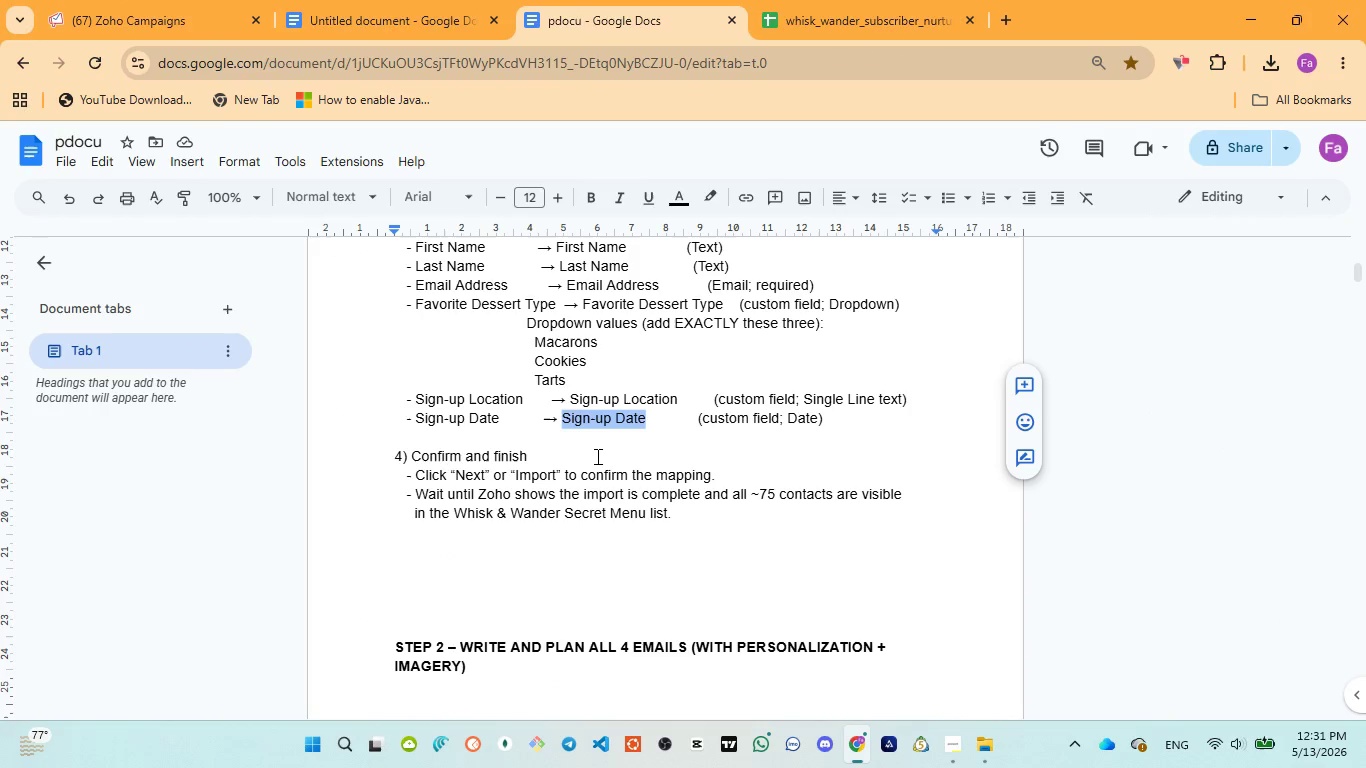 
scroll: coordinate [596, 461], scroll_direction: down, amount: 5.0
 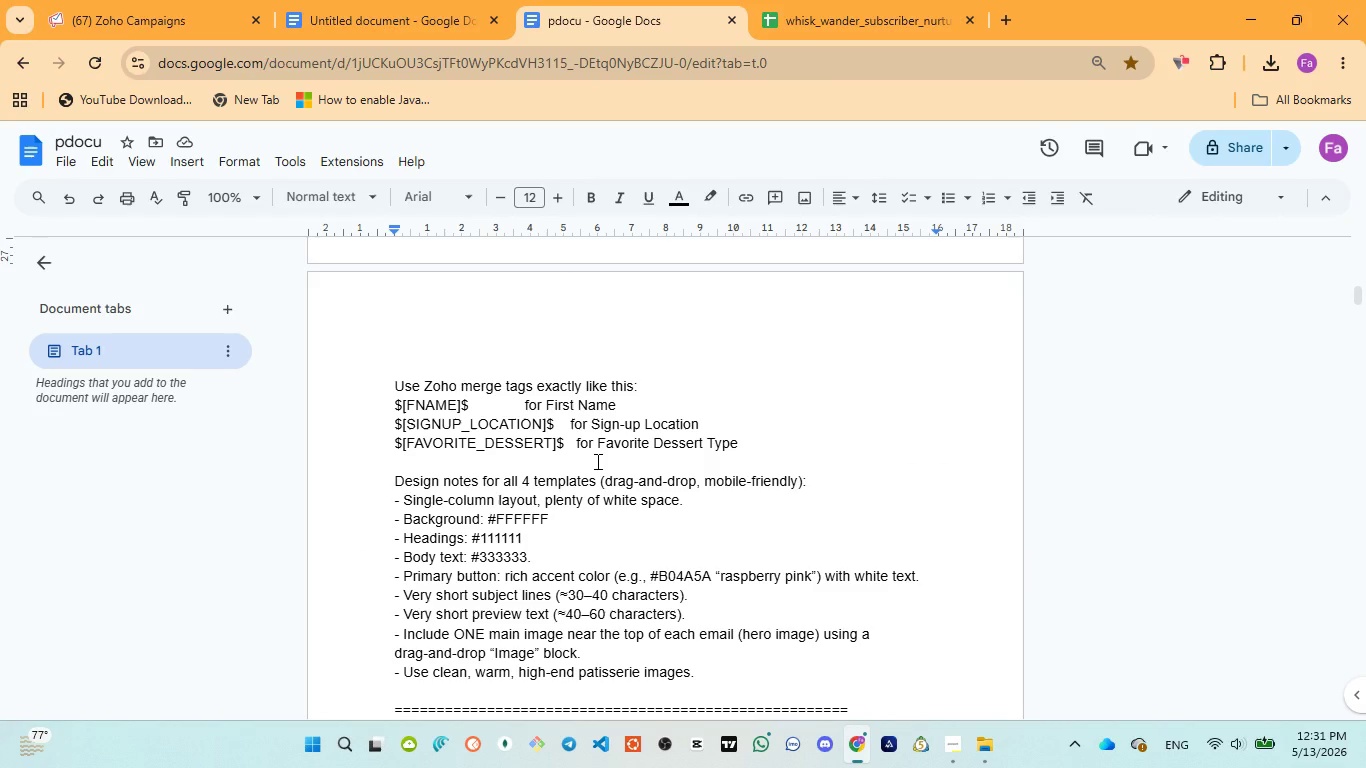 
wait(17.77)
 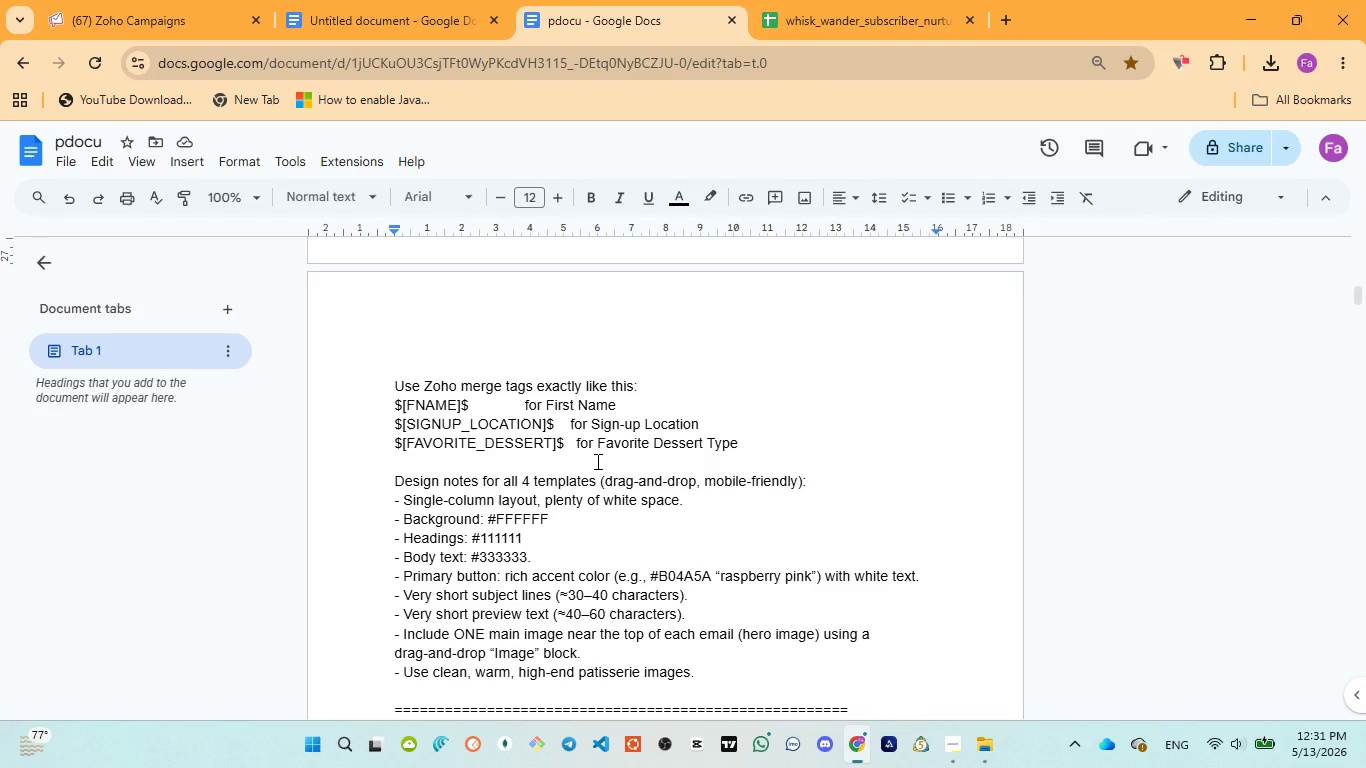 
scroll: coordinate [642, 503], scroll_direction: down, amount: 2.0
 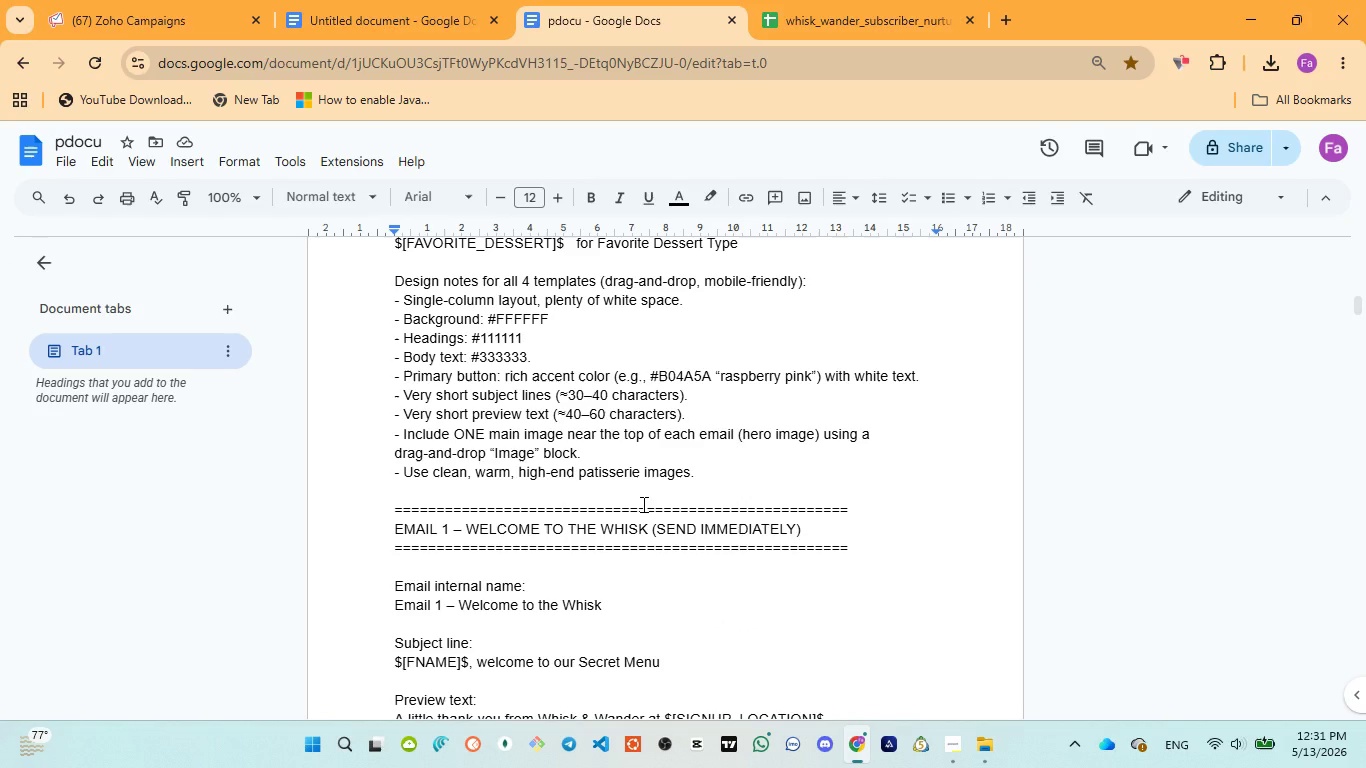 
wait(6.63)
 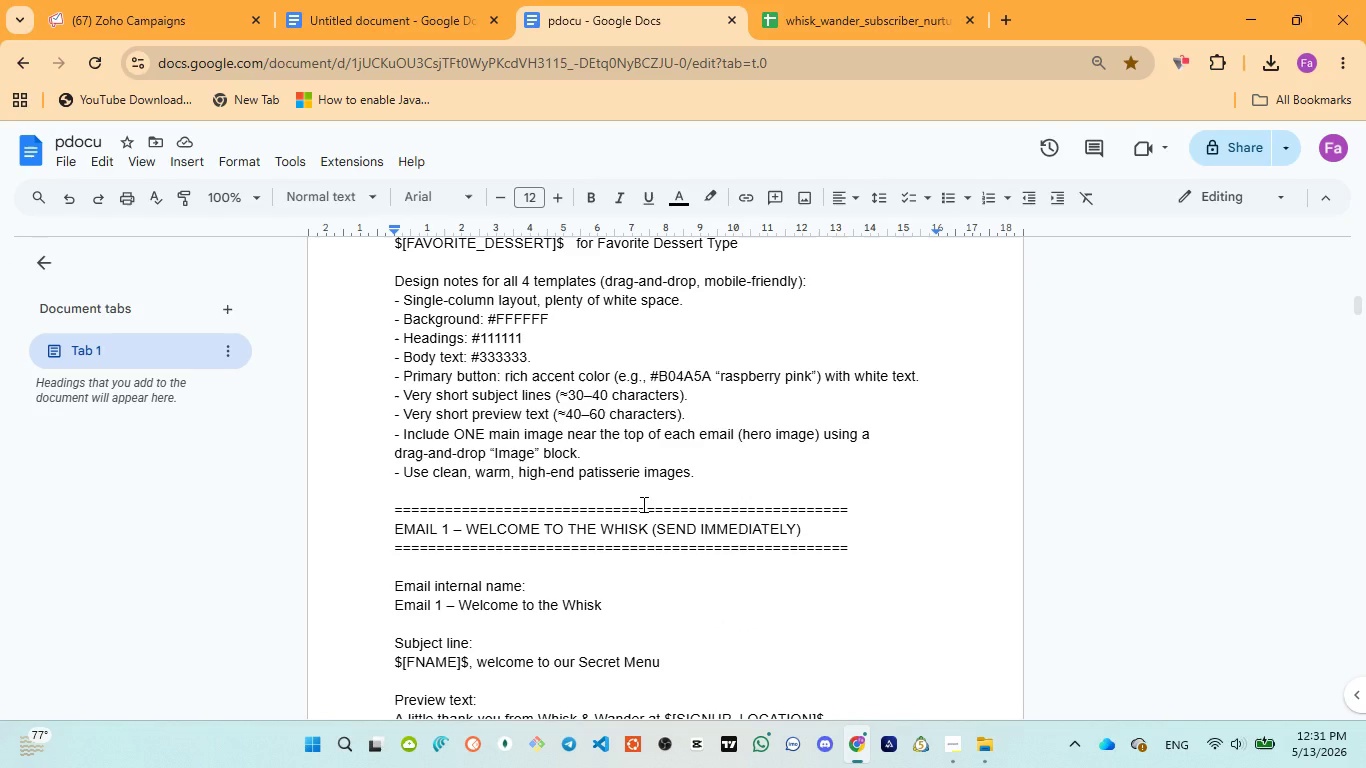 
scroll: coordinate [642, 504], scroll_direction: down, amount: 1.0
 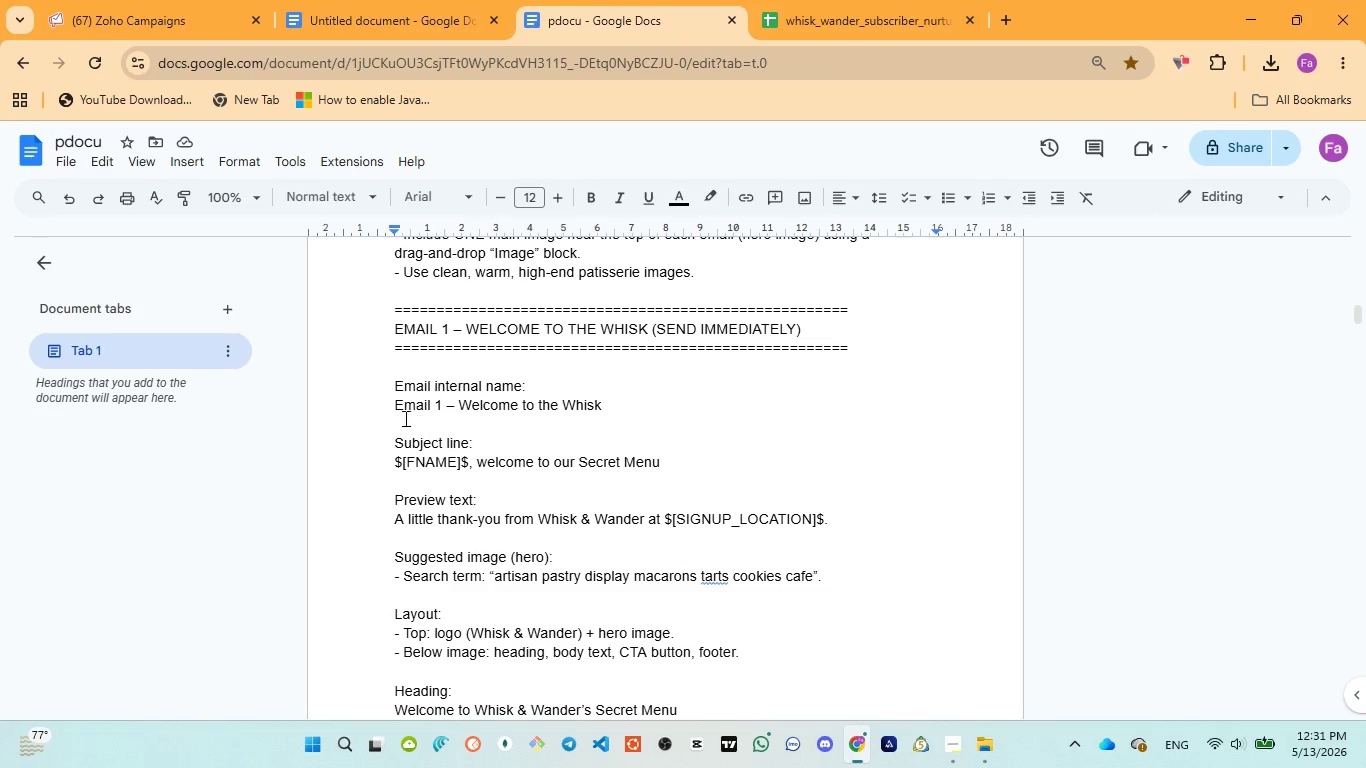 
left_click_drag(start_coordinate=[393, 407], to_coordinate=[611, 406])
 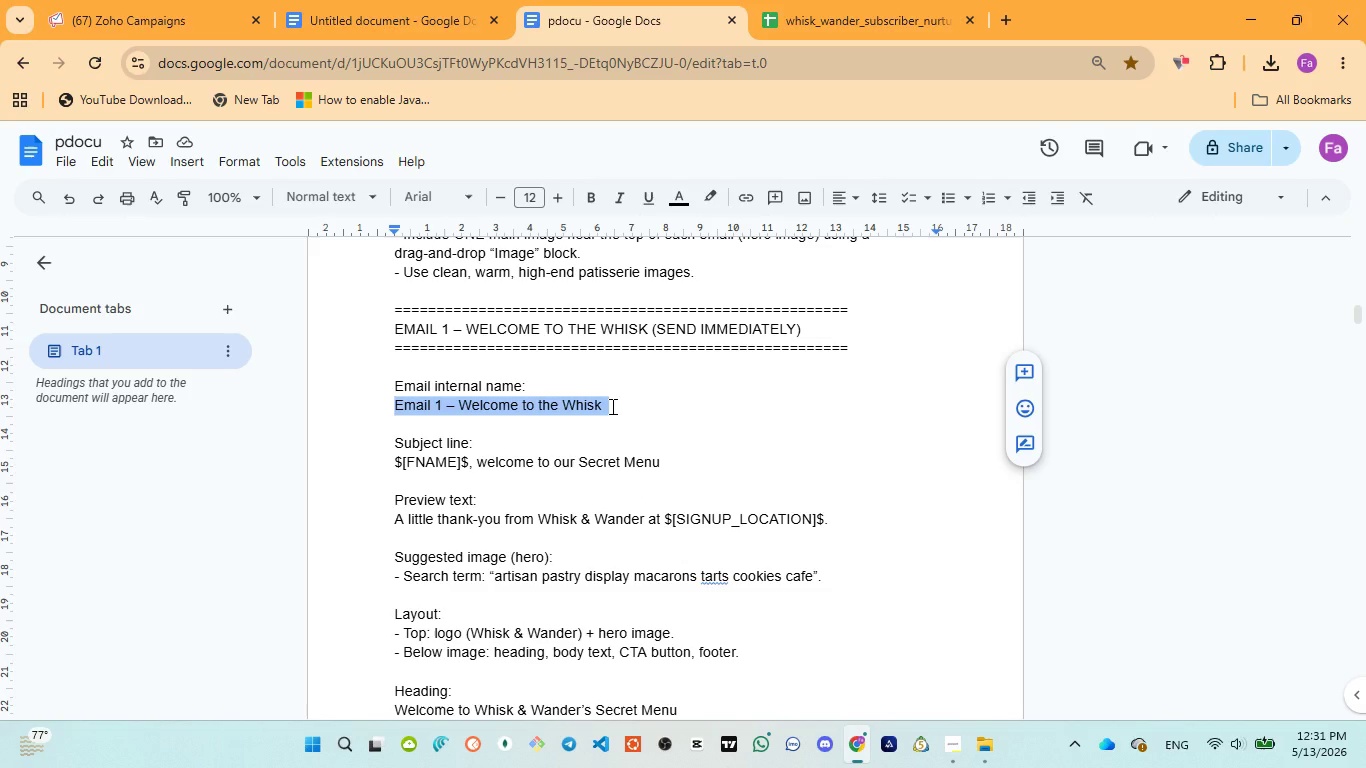 
key(Control+C)
 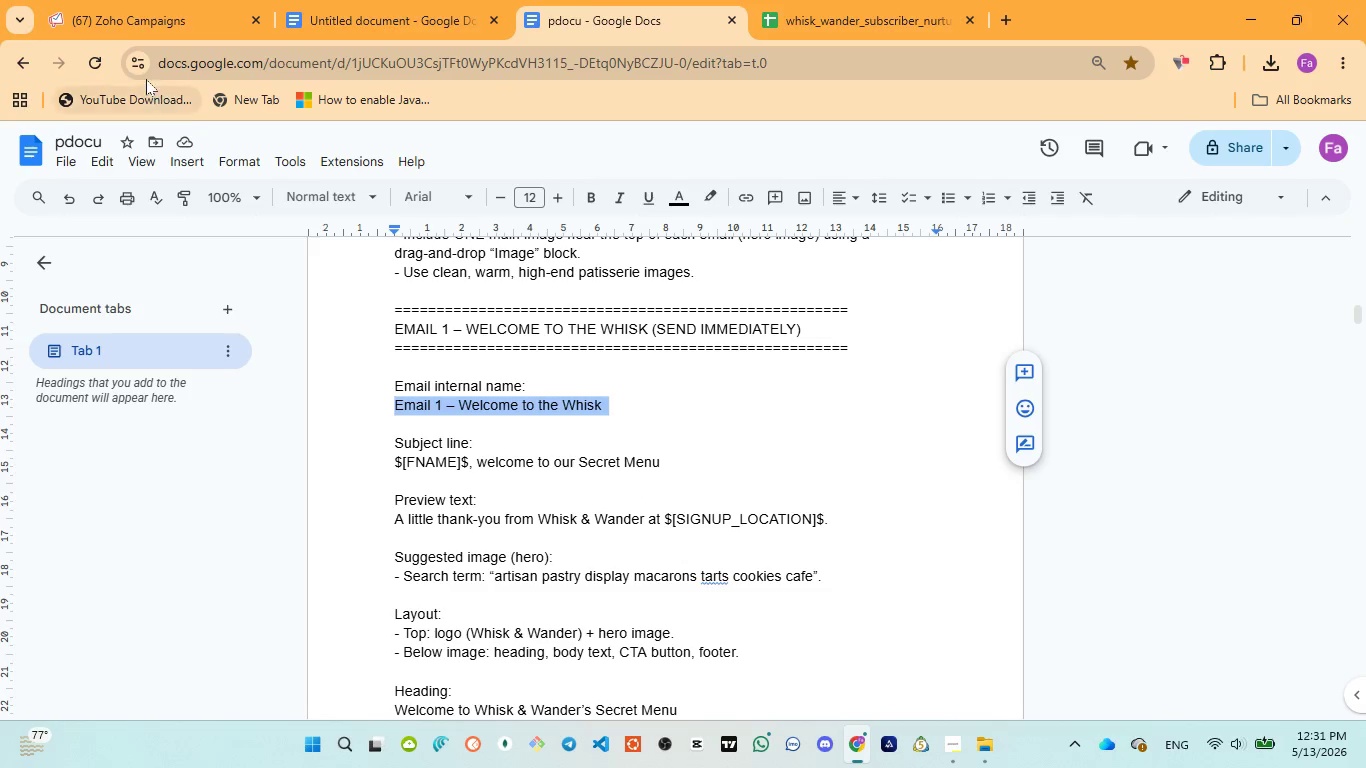 
left_click([123, 6])
 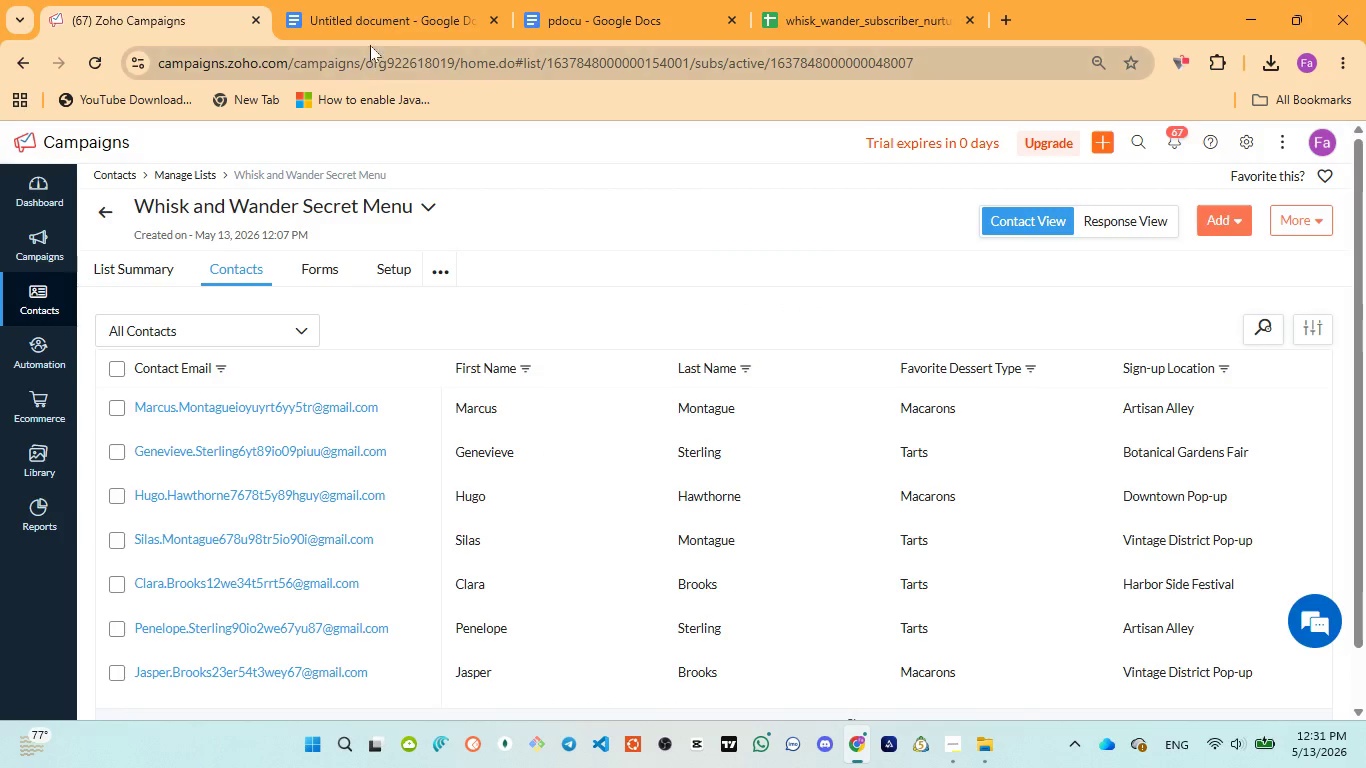 
left_click([373, 28])
 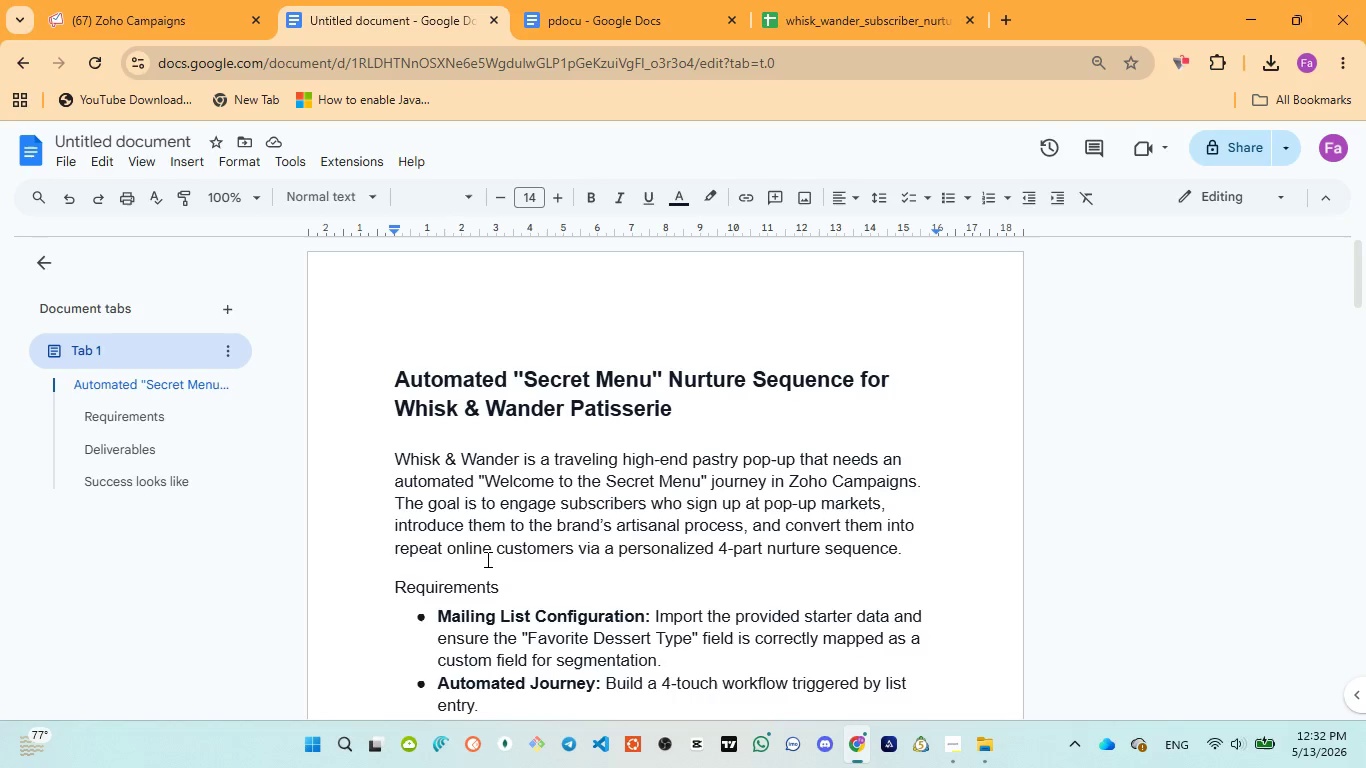 
scroll: coordinate [486, 559], scroll_direction: down, amount: 2.0
 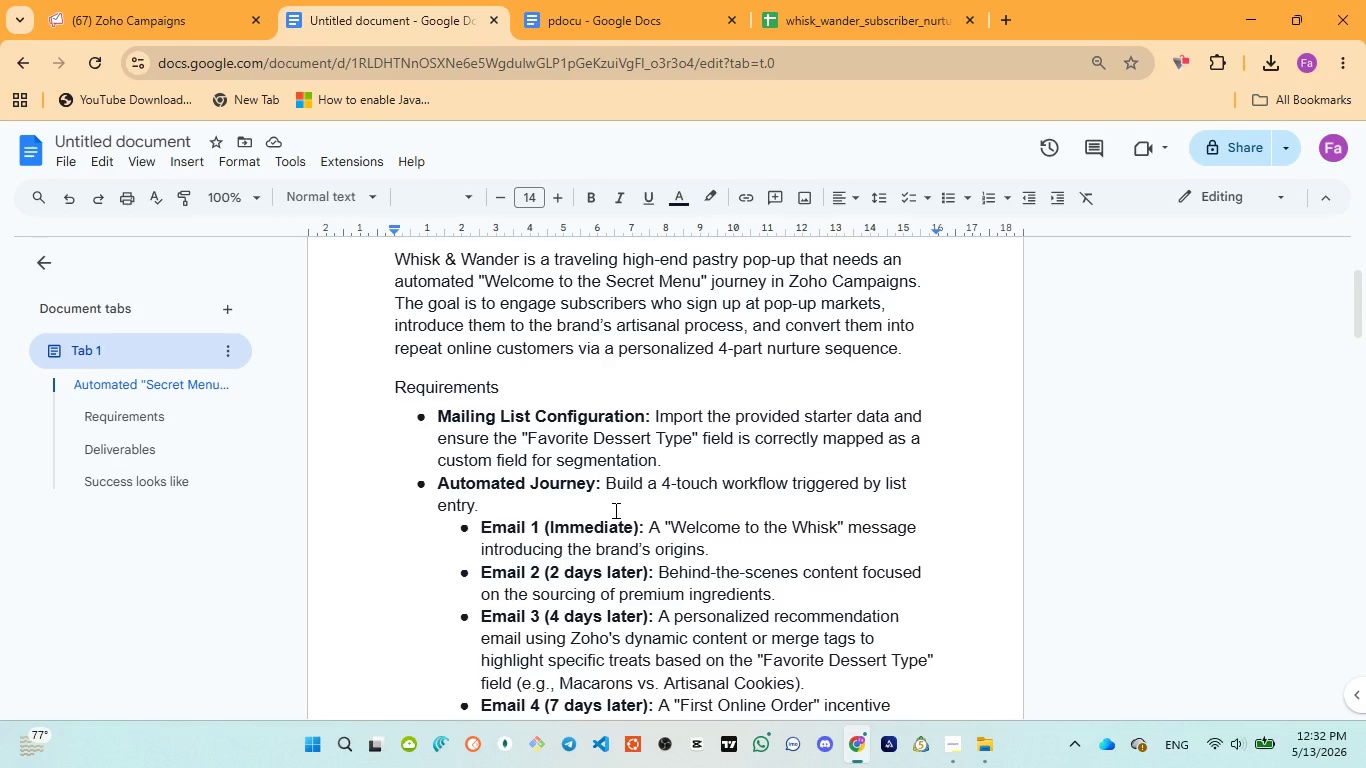 
wait(20.73)
 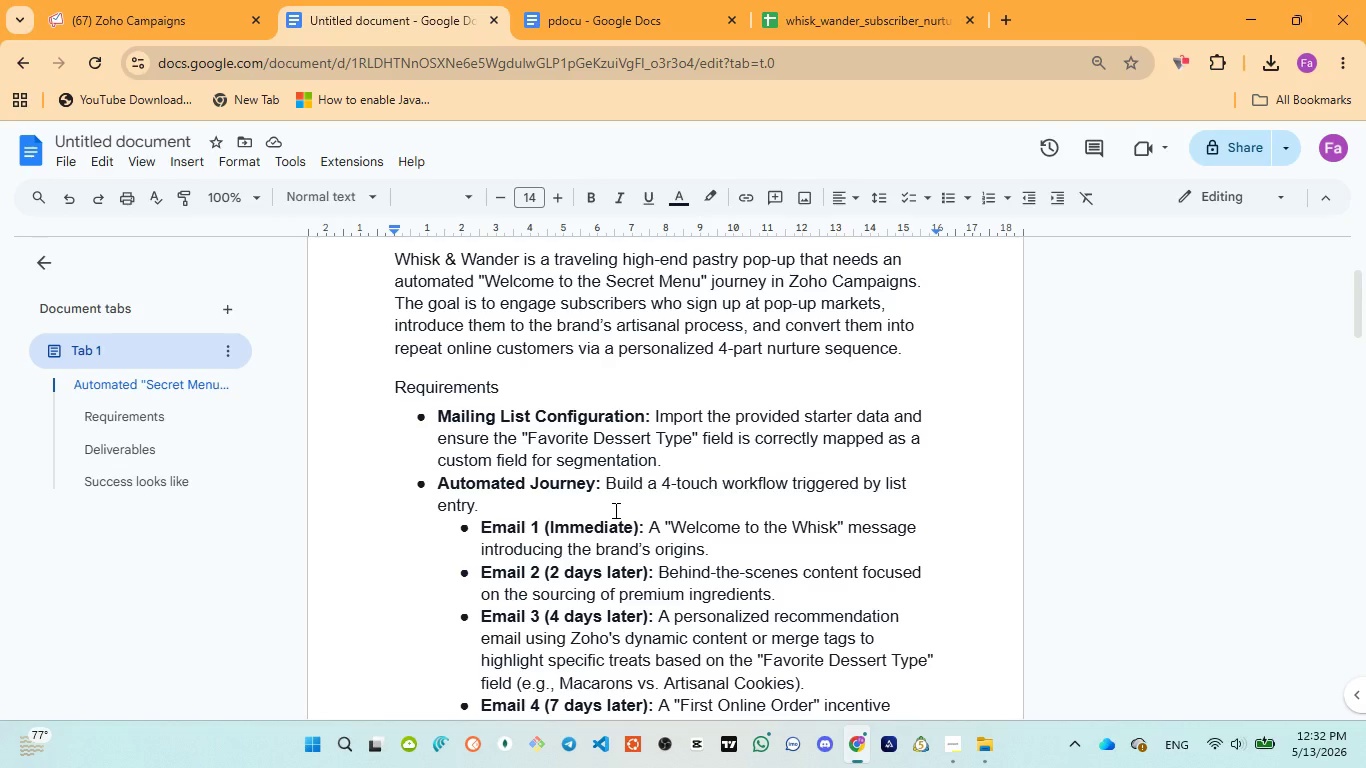 
scroll: coordinate [666, 500], scroll_direction: down, amount: 1.0
 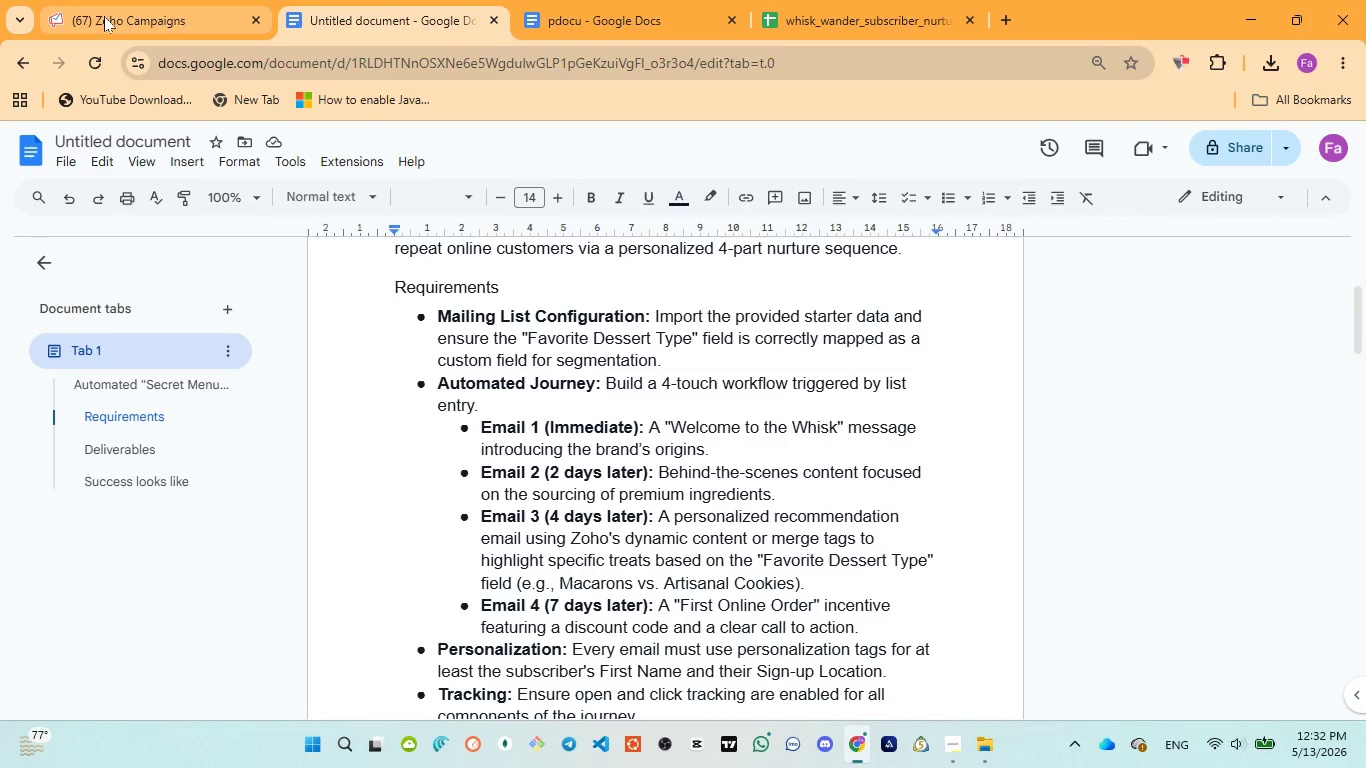 
wait(6.82)
 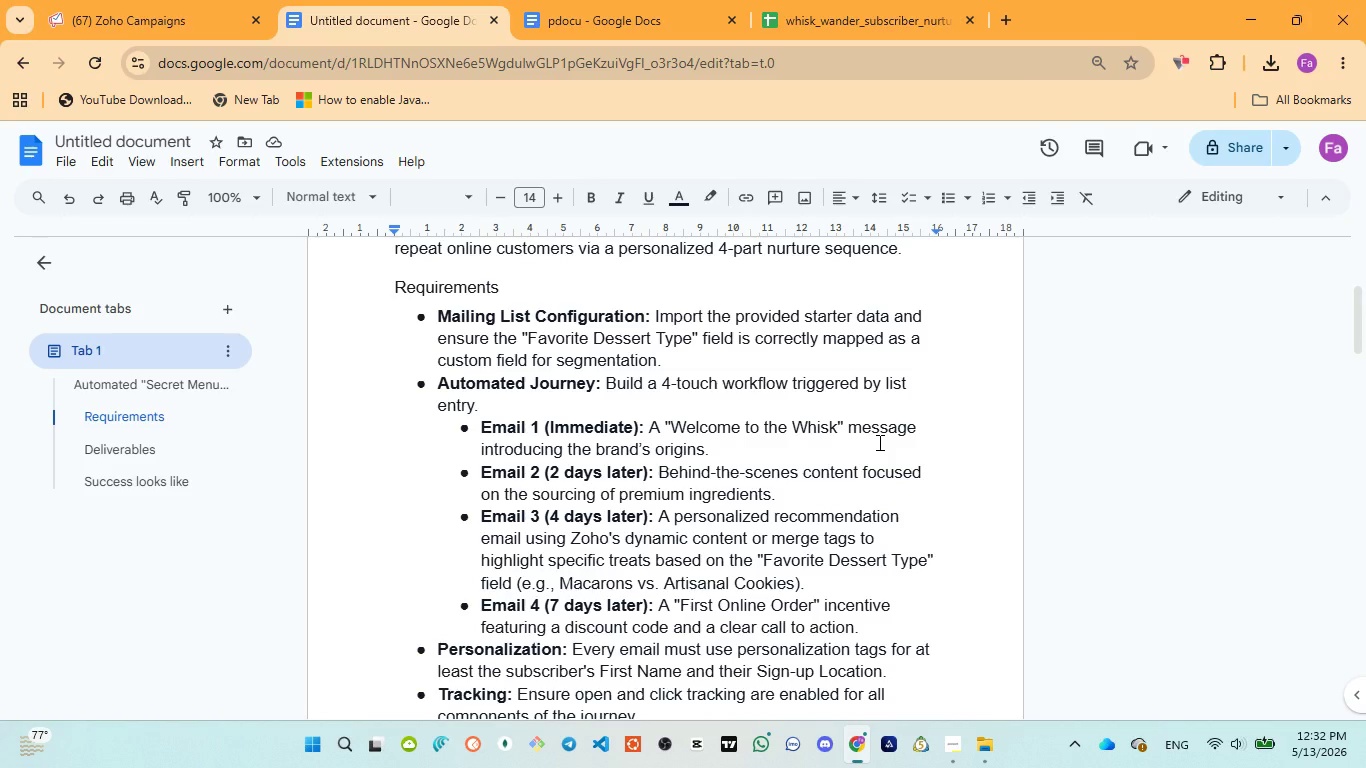 
left_click([104, 16])
 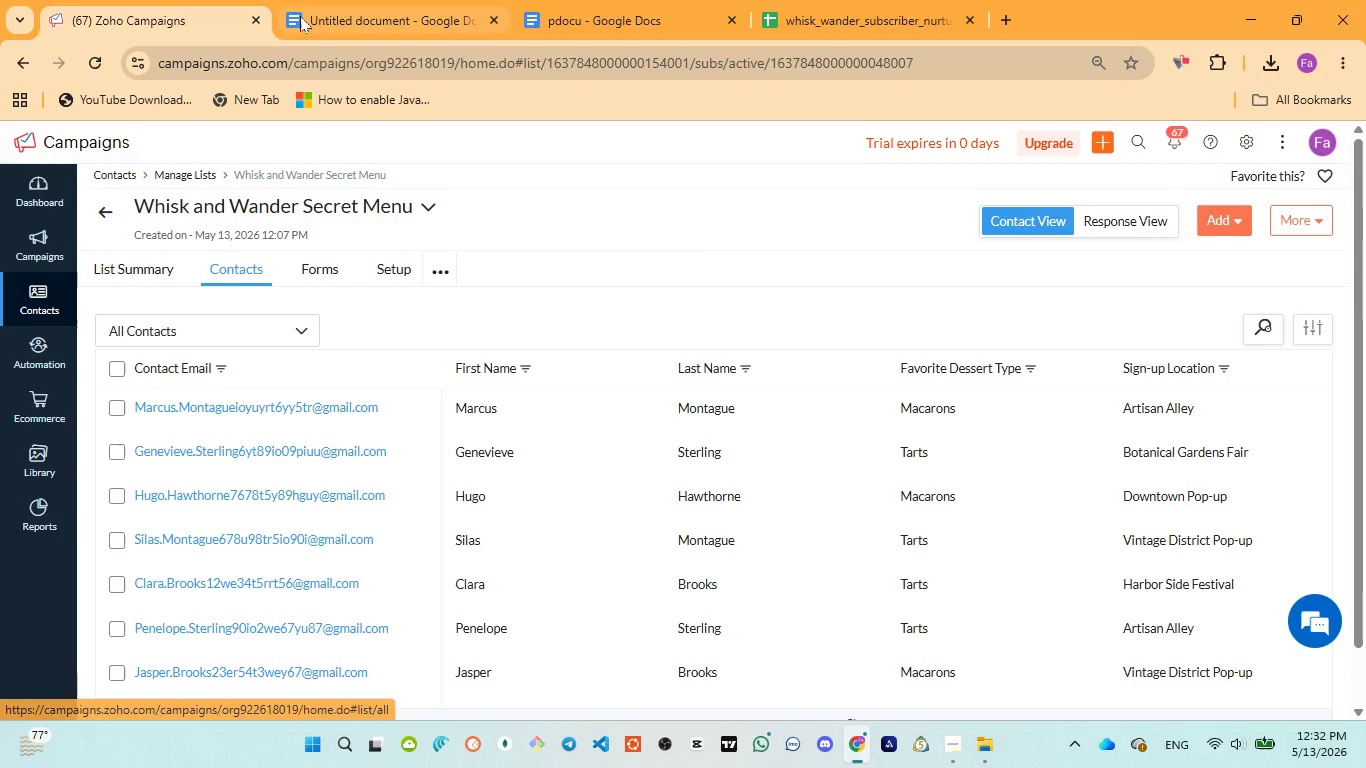 
wait(8.11)
 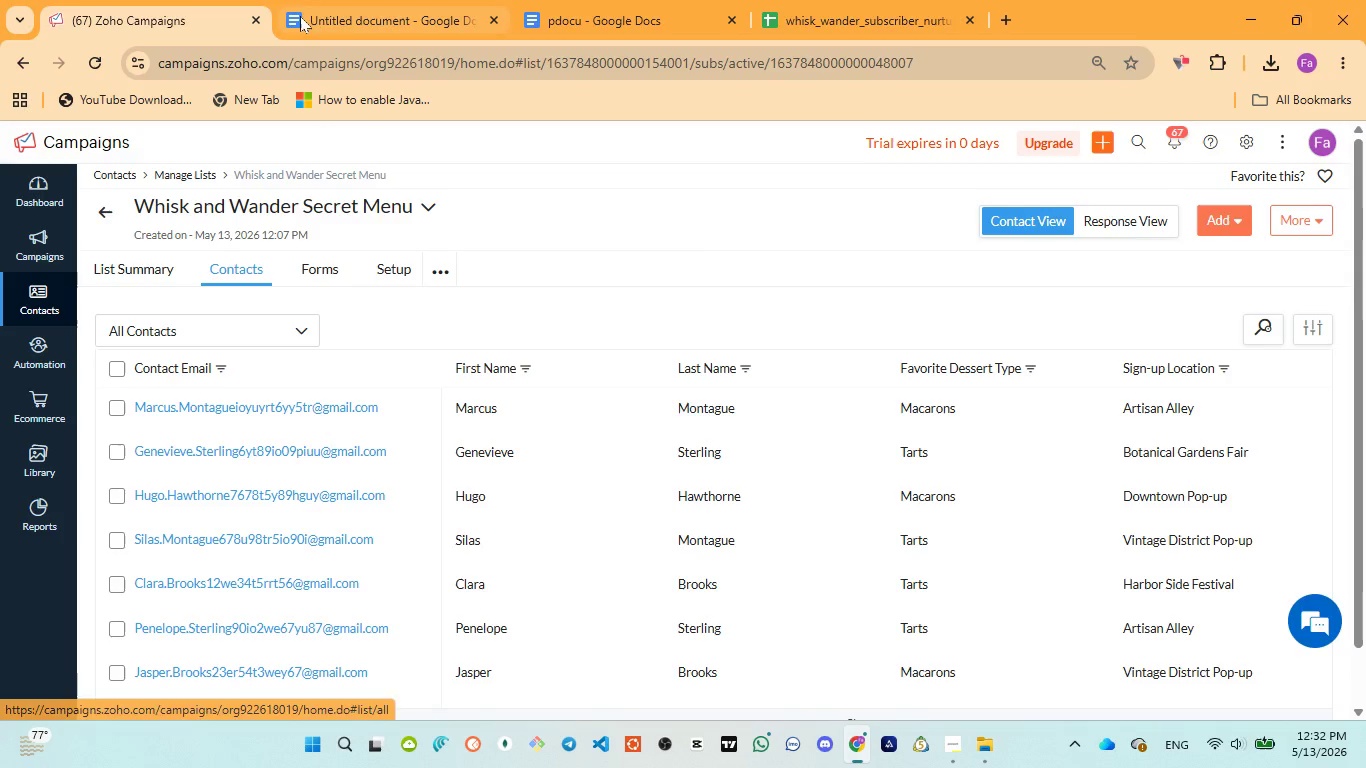 
left_click([106, 21])
 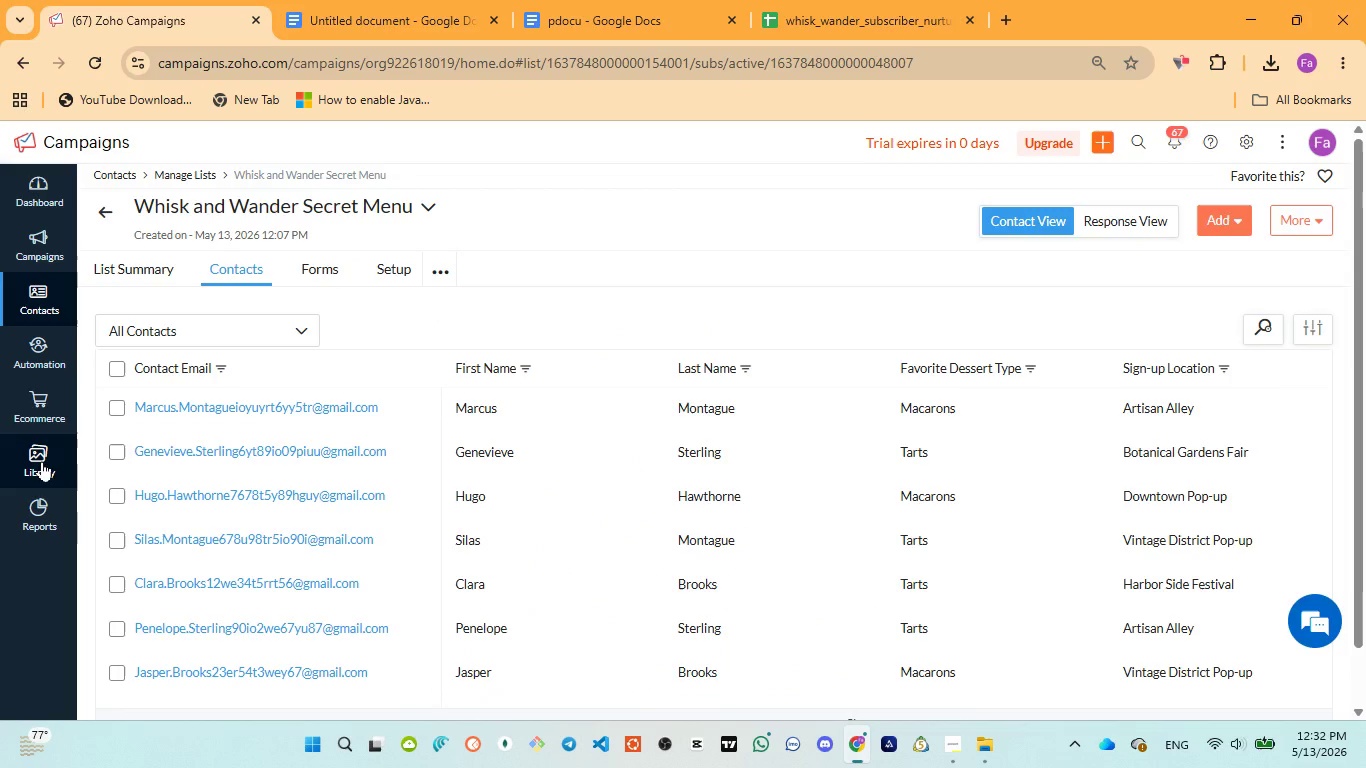 
left_click([42, 461])
 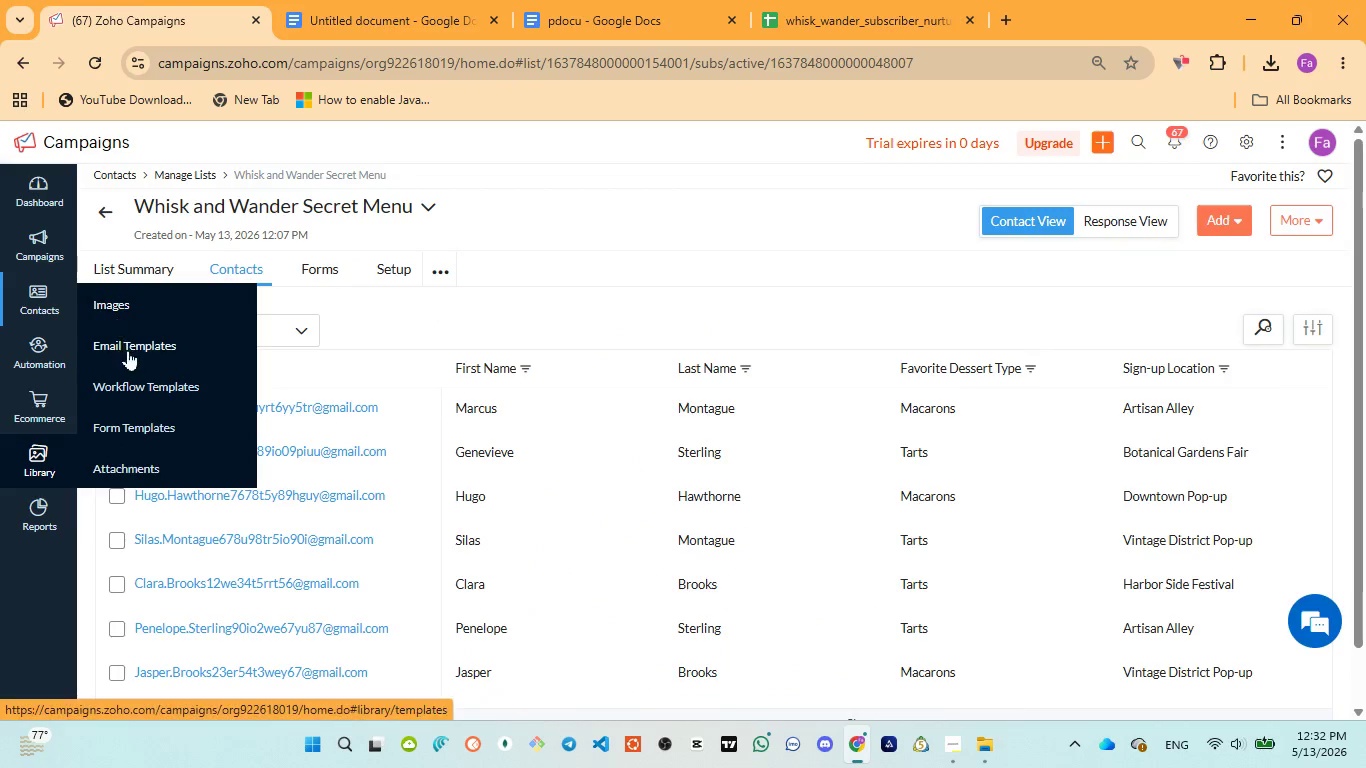 
left_click([133, 342])
 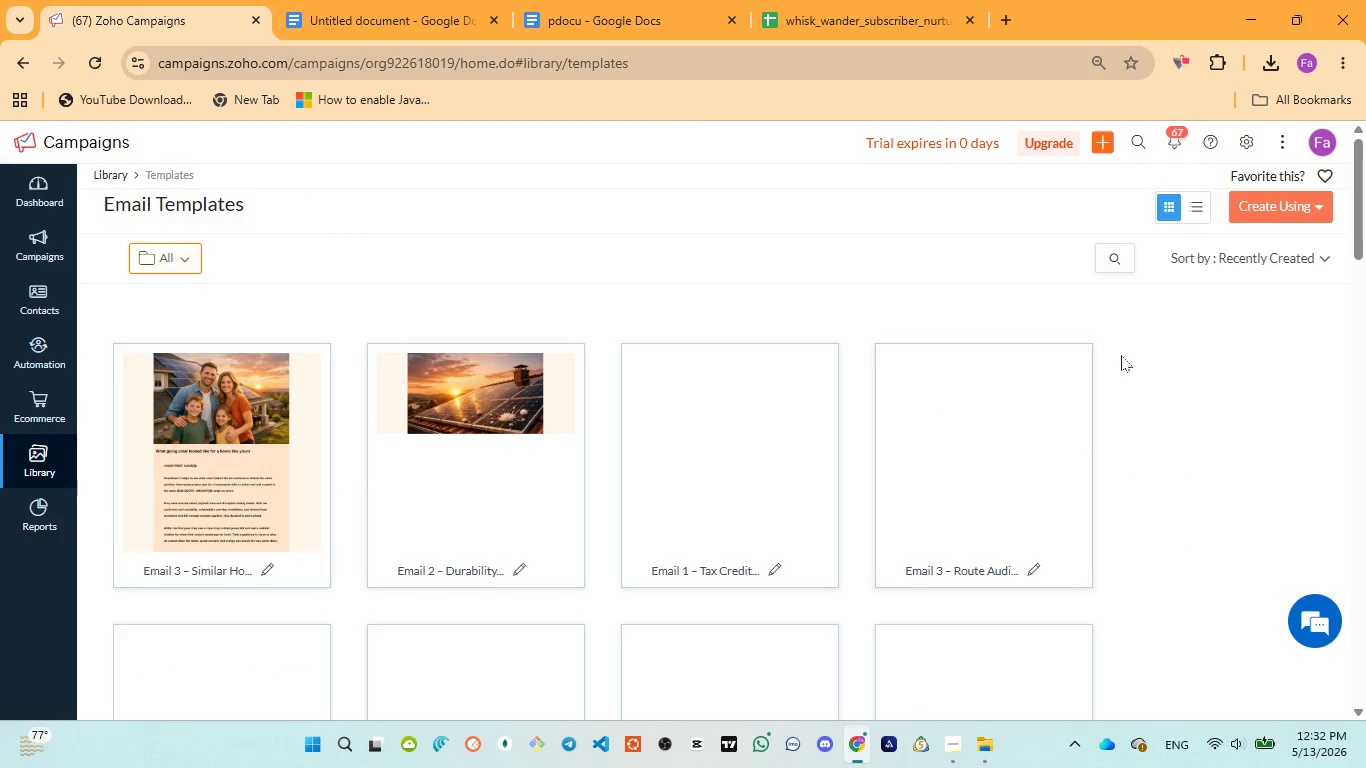 
wait(6.33)
 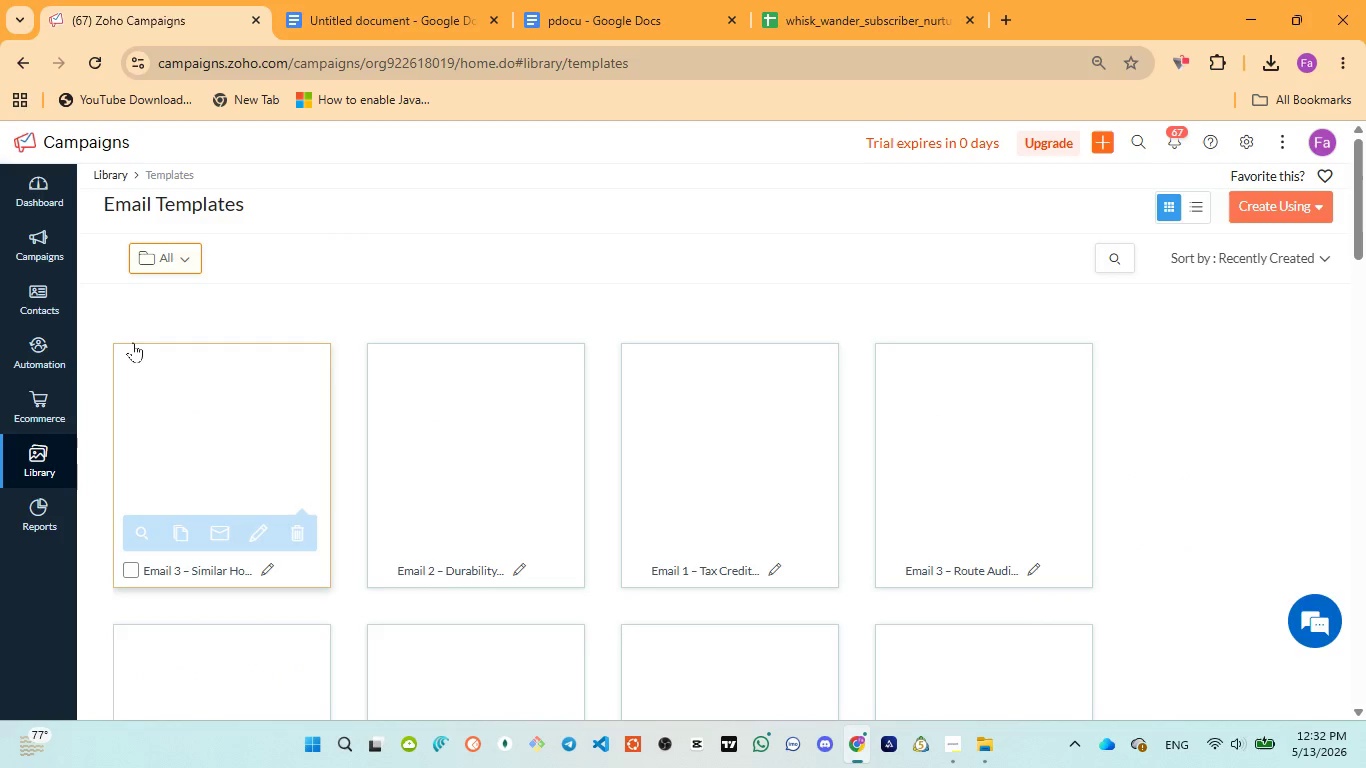 
left_click([1281, 209])
 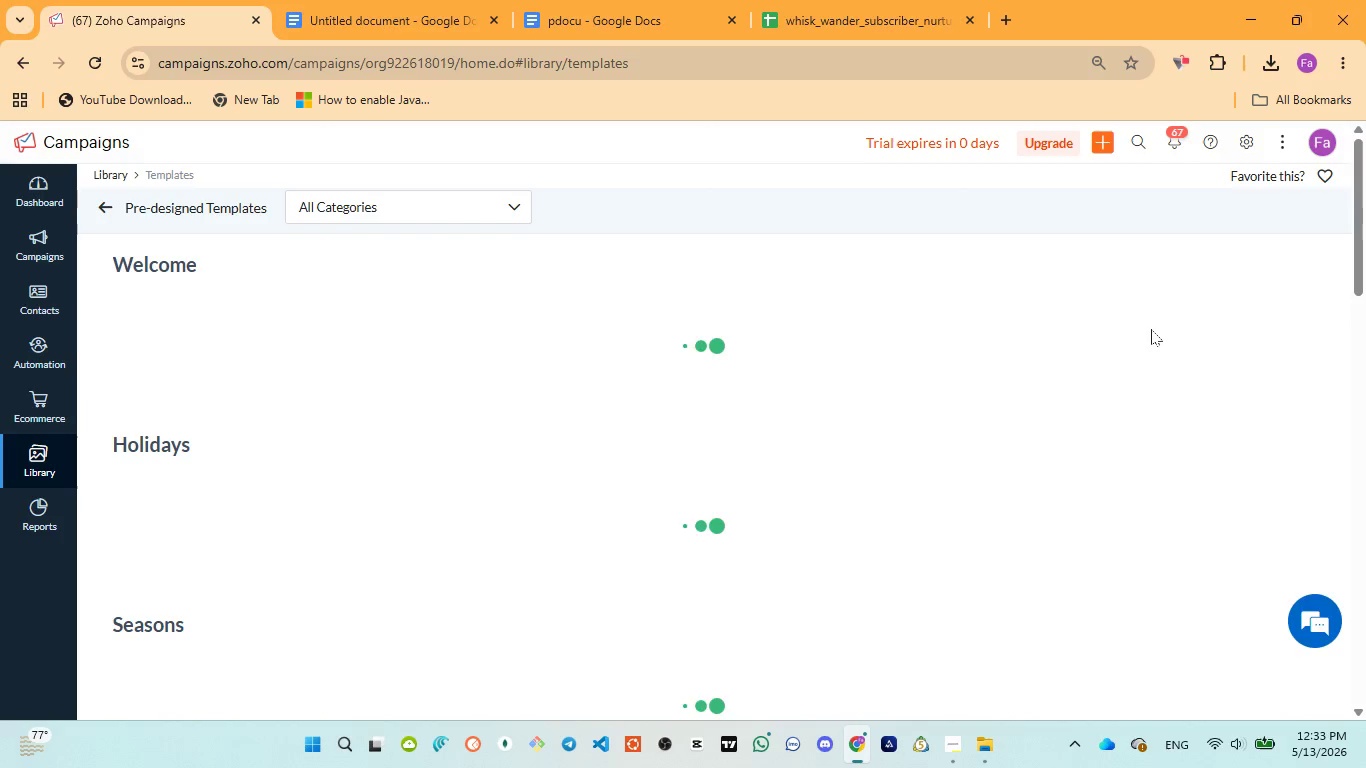 
wait(32.47)
 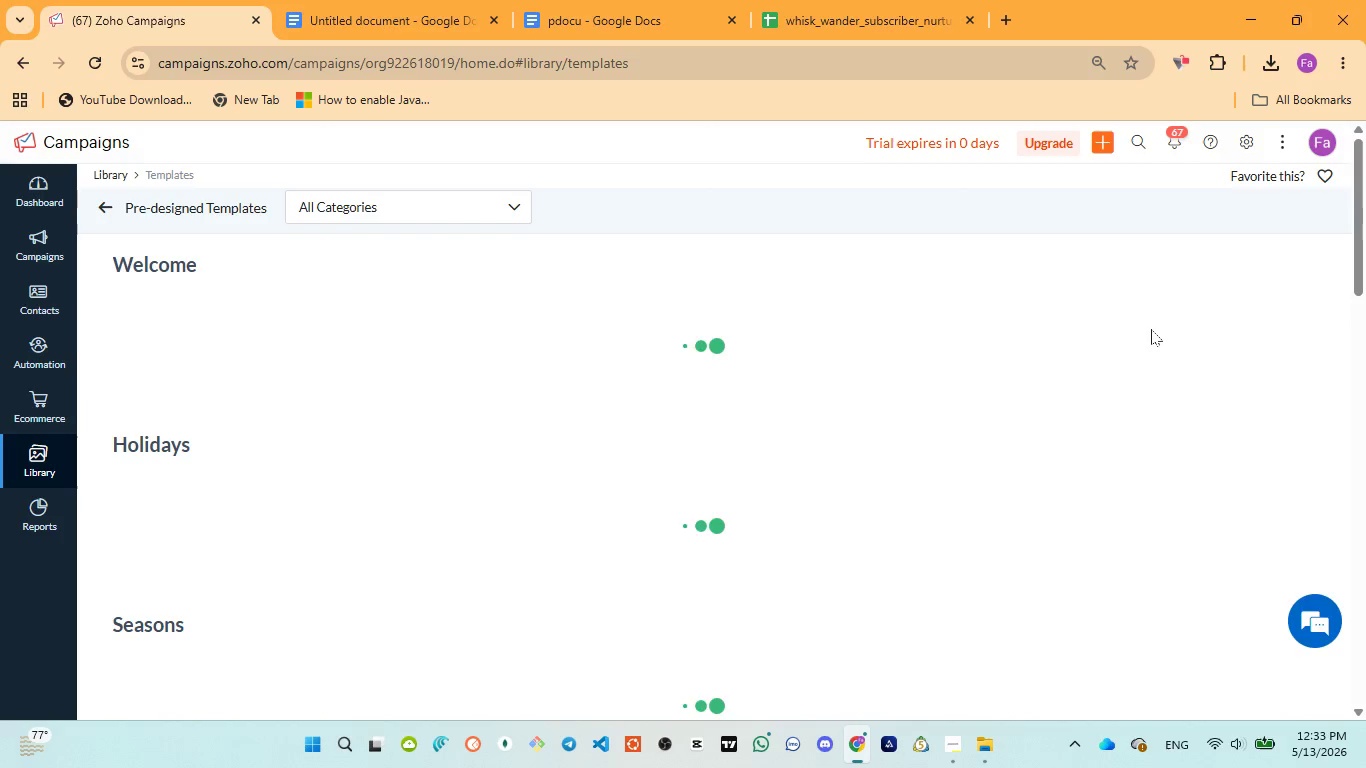 
left_click([248, 469])
 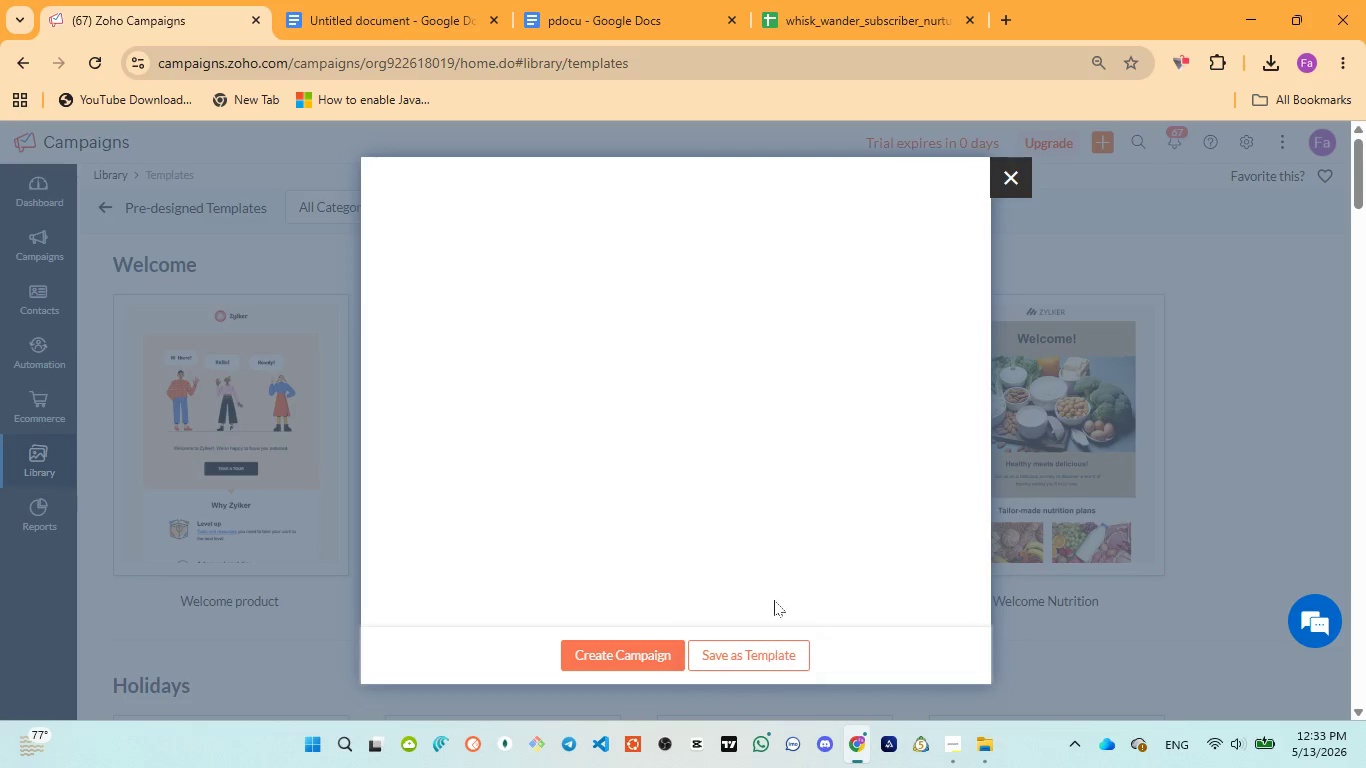 
wait(6.53)
 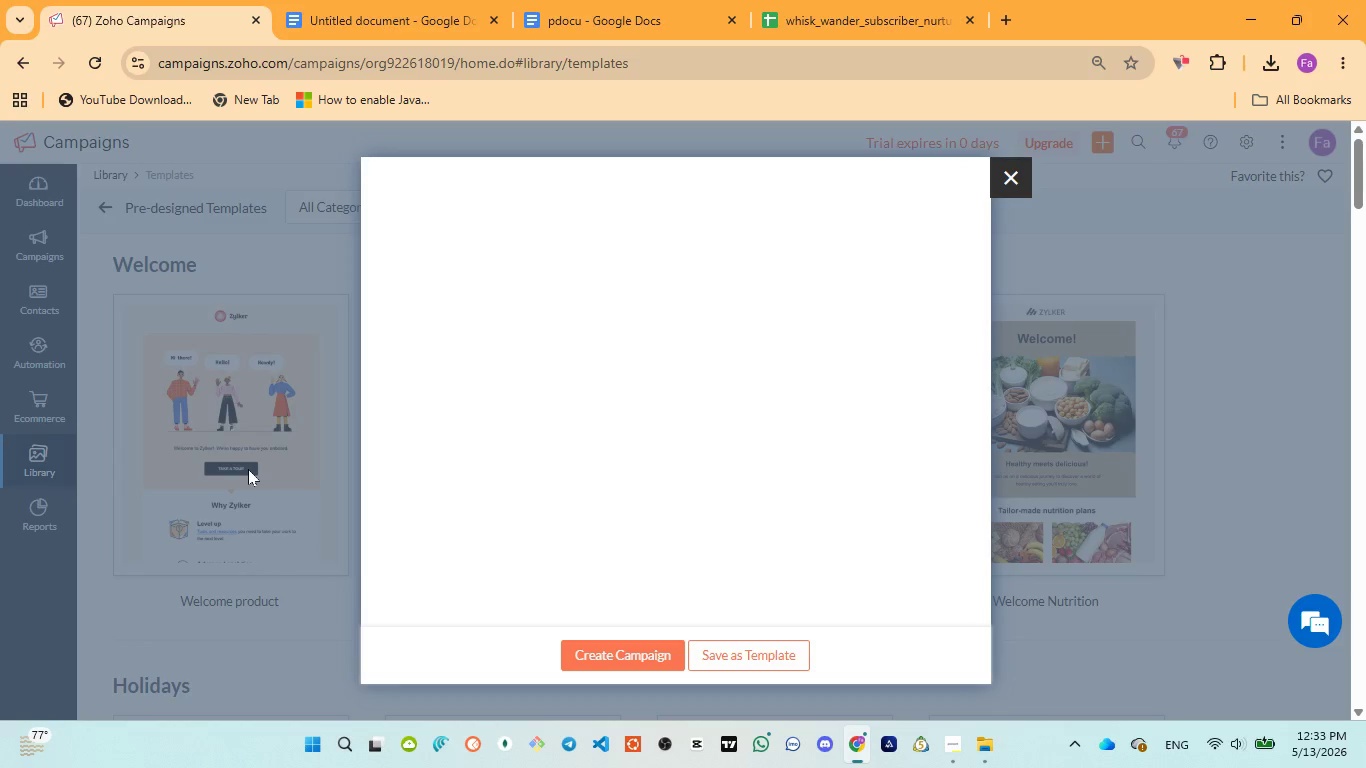 
scroll: coordinate [681, 419], scroll_direction: up, amount: 3.0
 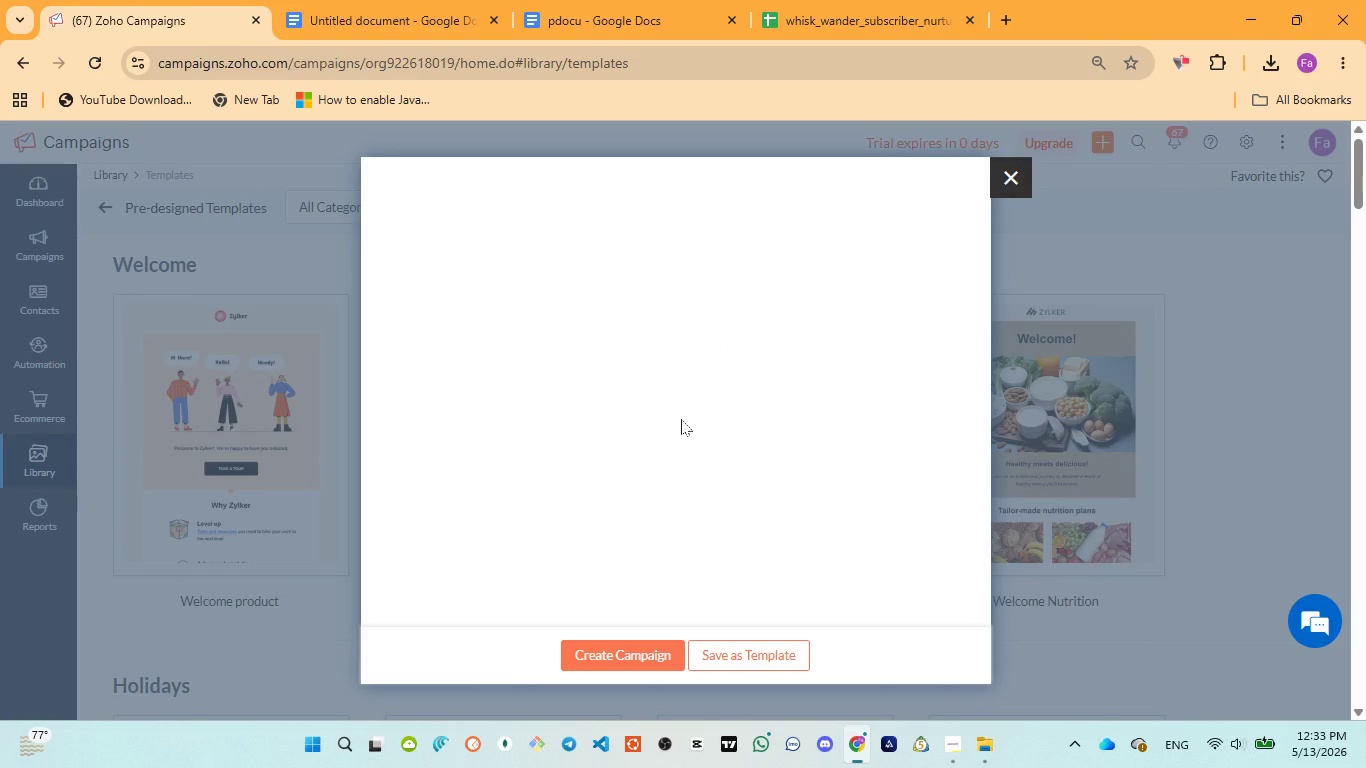 
scroll: coordinate [738, 358], scroll_direction: down, amount: 9.0
 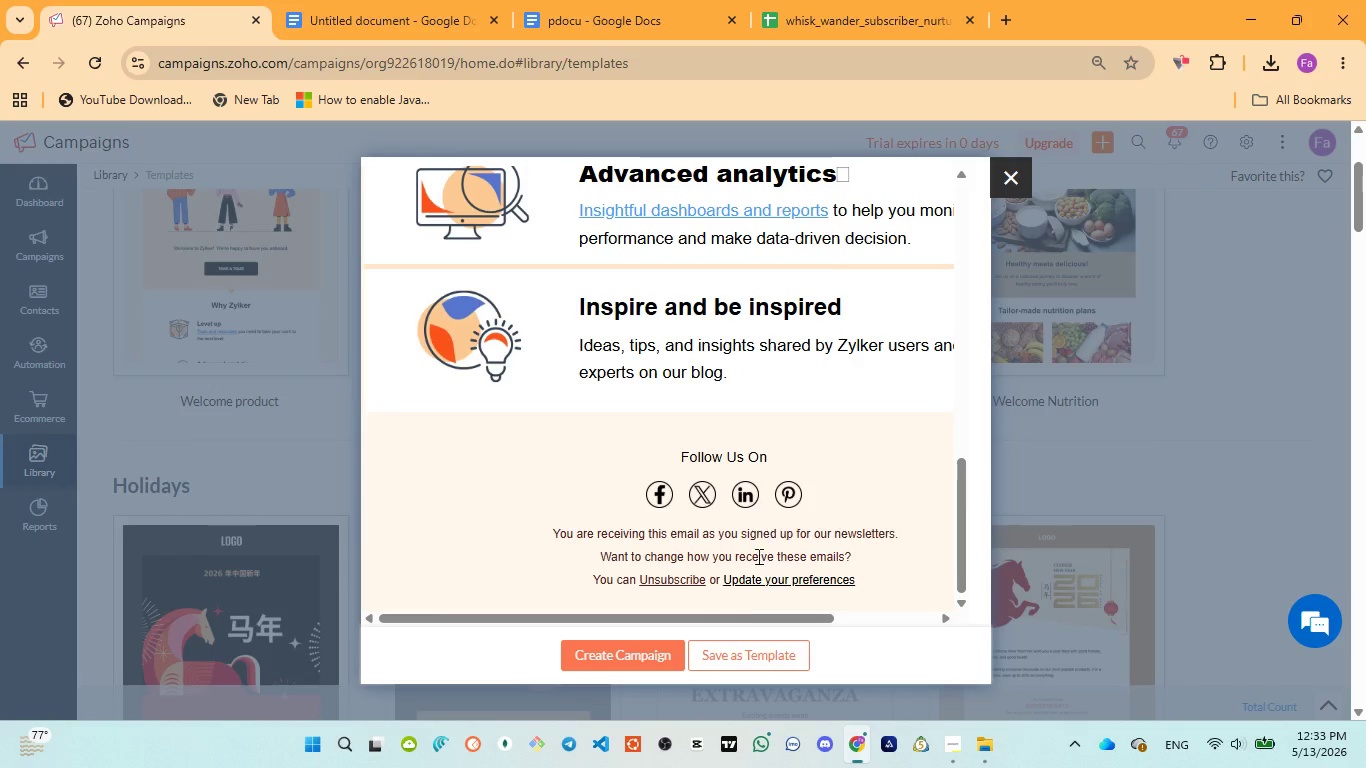 
left_click([743, 661])
 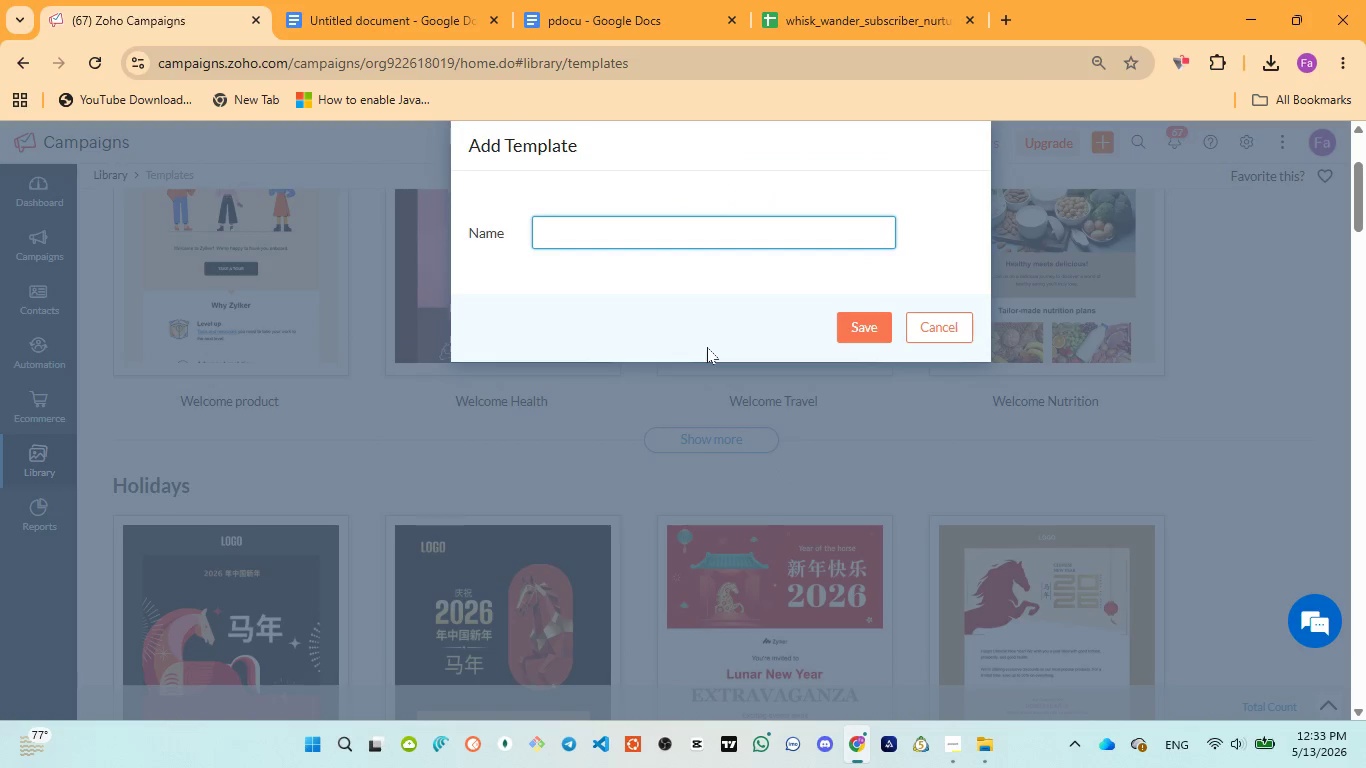 
type(Email 1 - Welcome to the )
 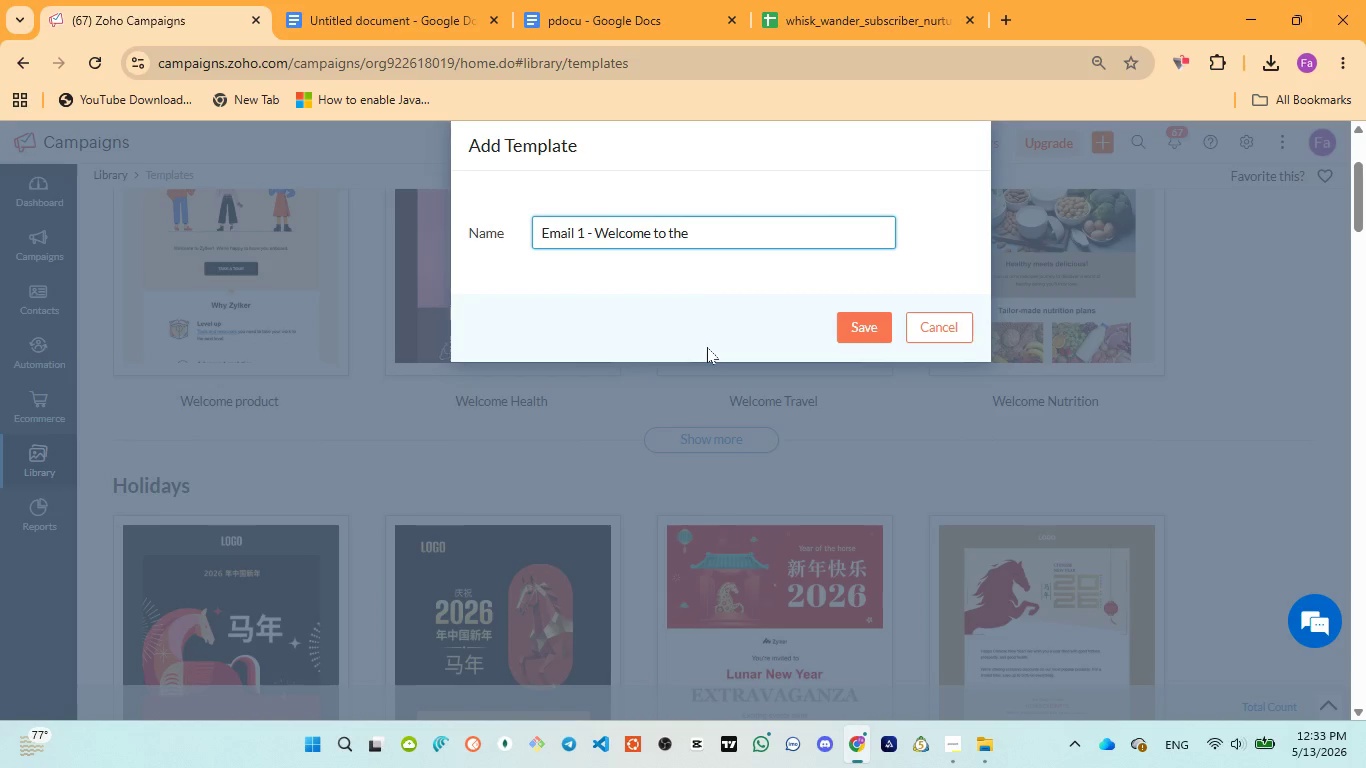 
wait(6.91)
 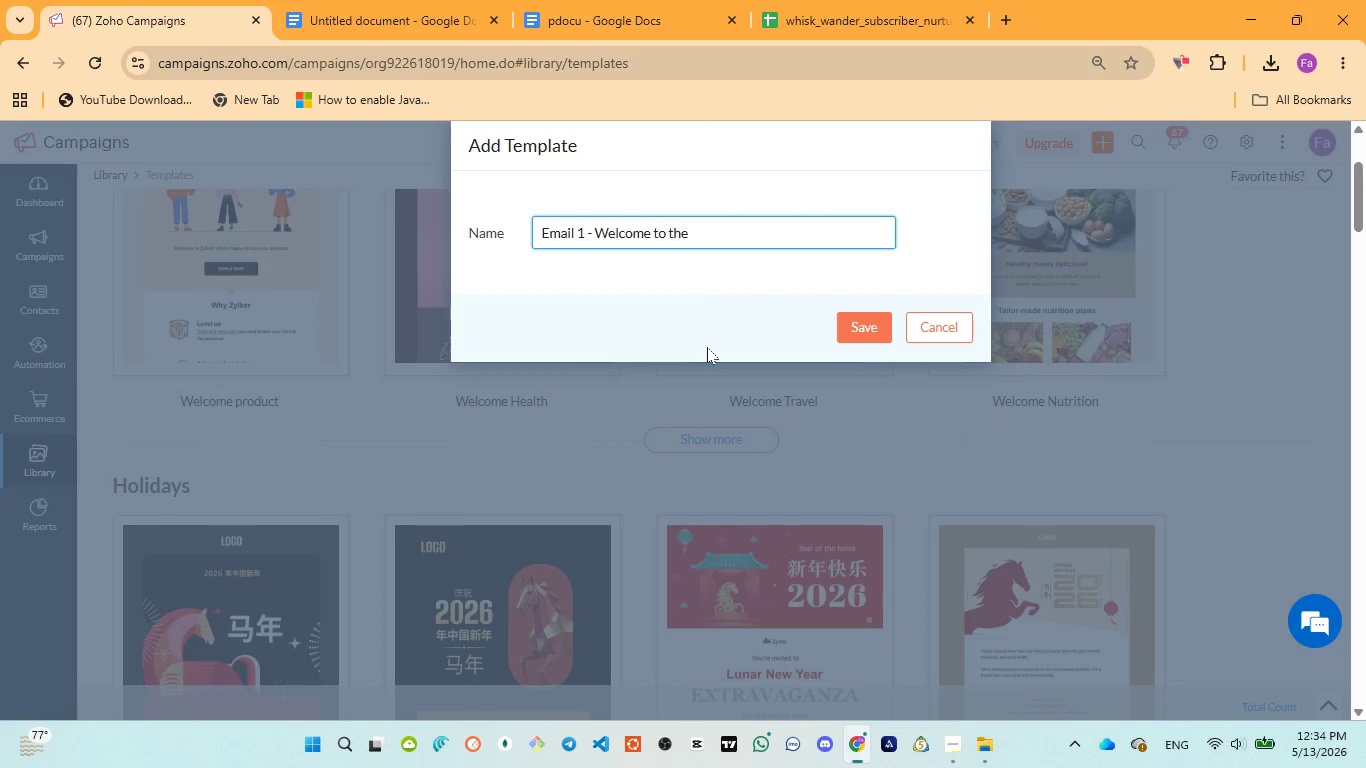 
type(whisk)
 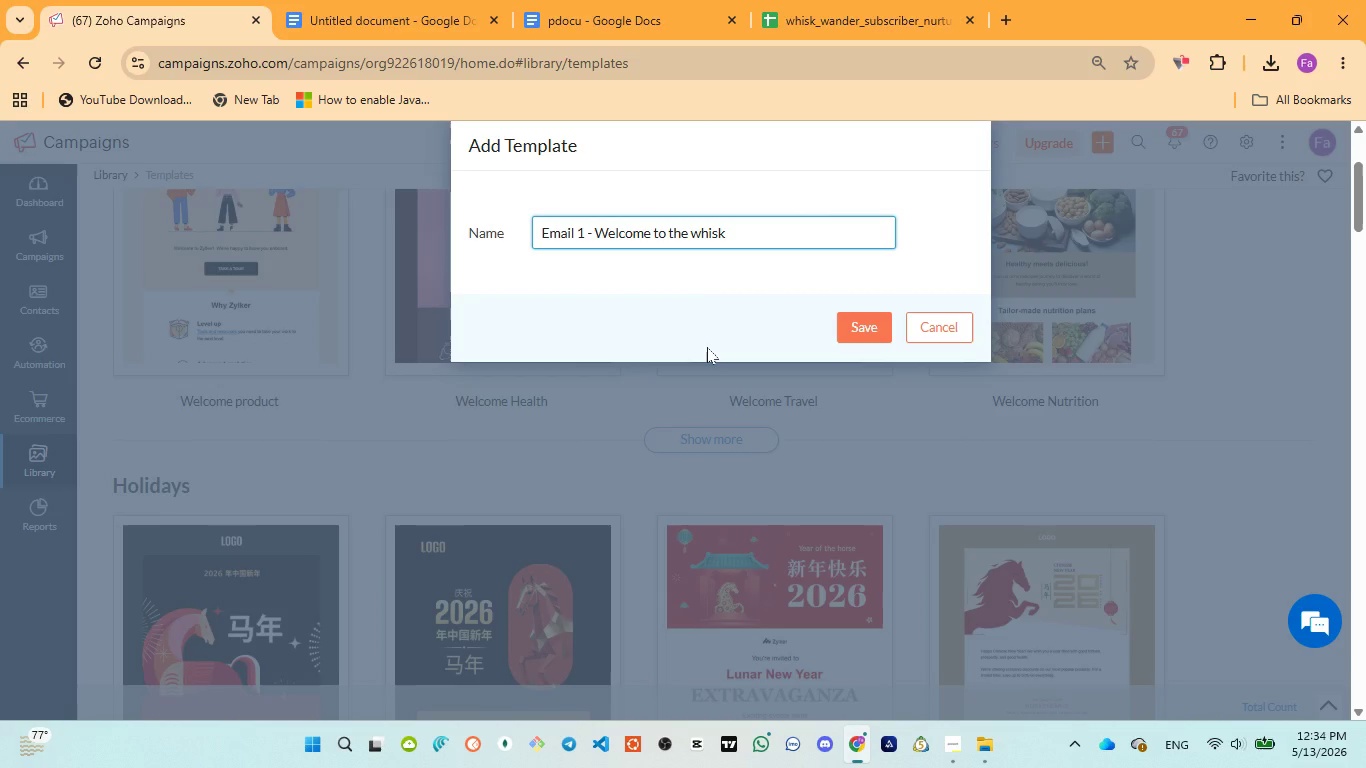 
key(Control+A)
 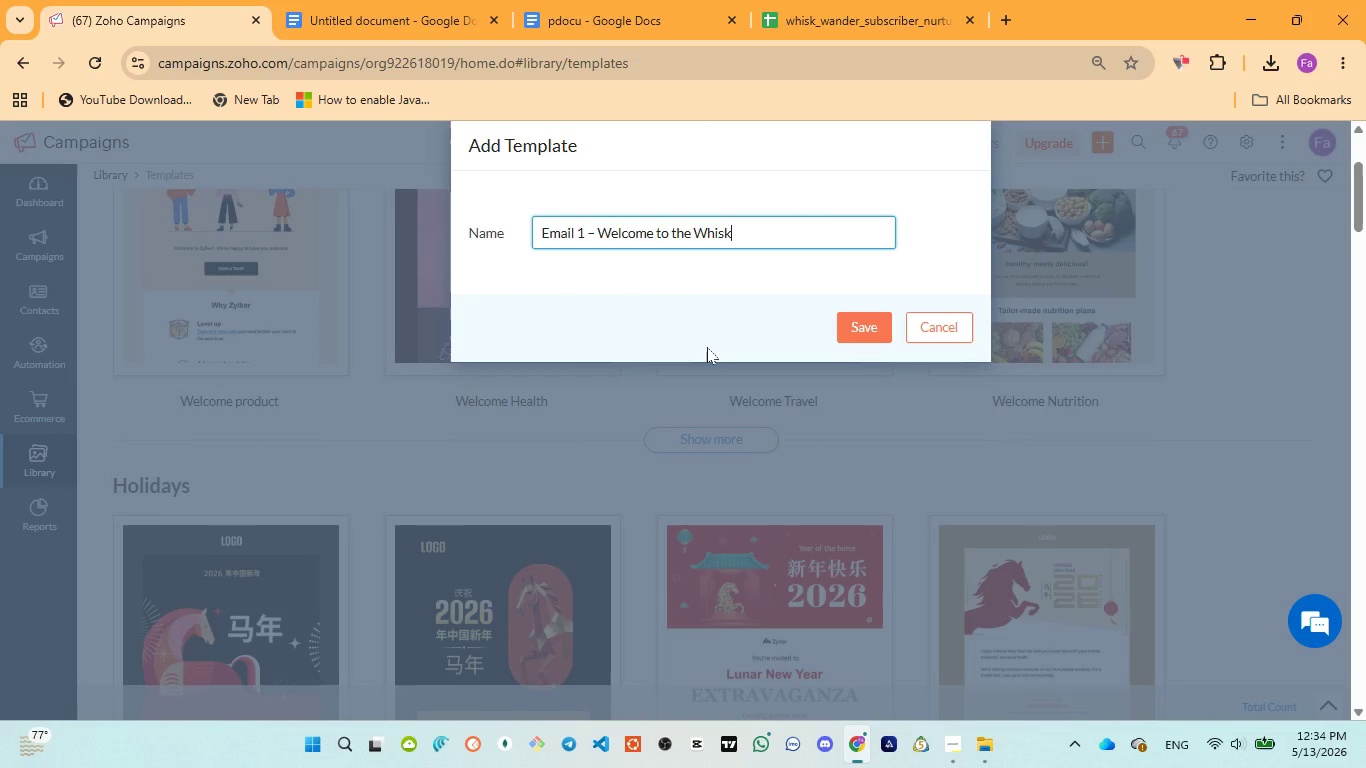 
key(Control+ControlLeft)
 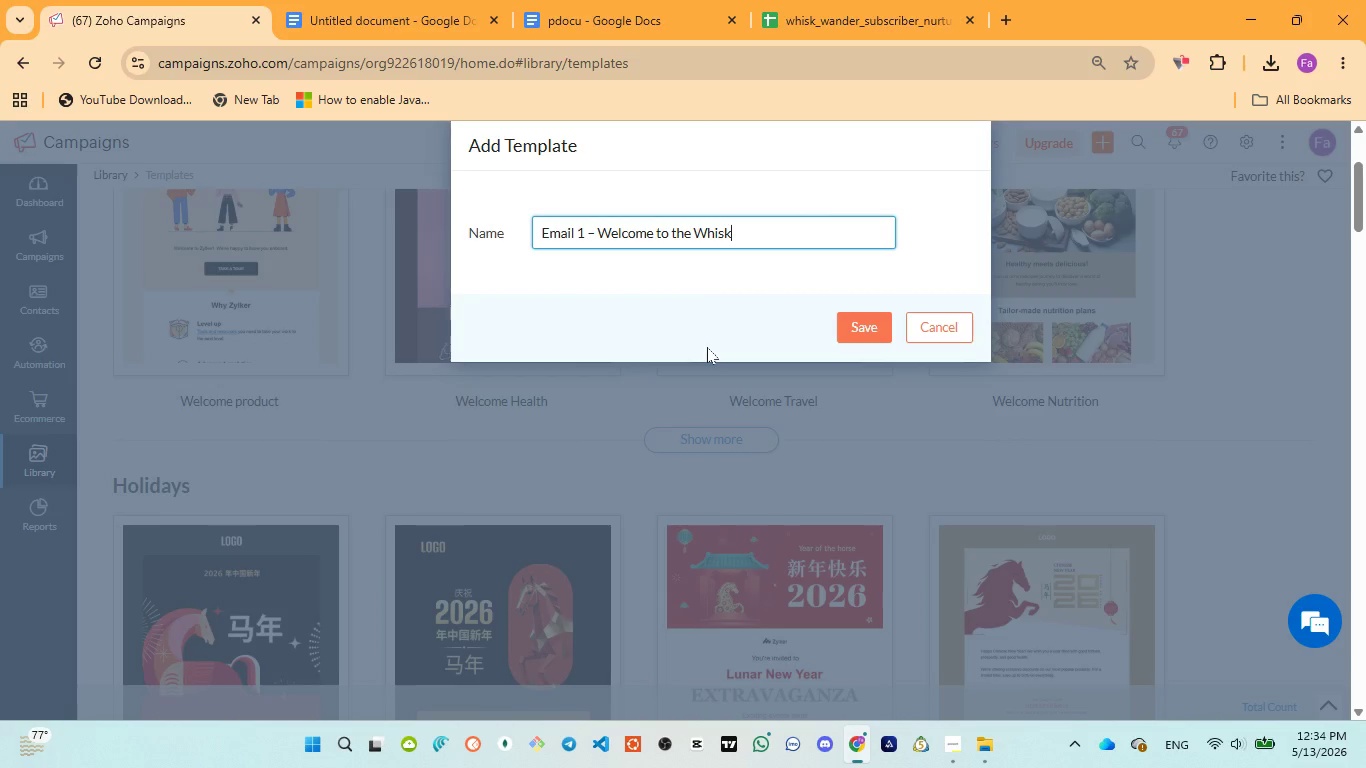 
key(Control+V)
 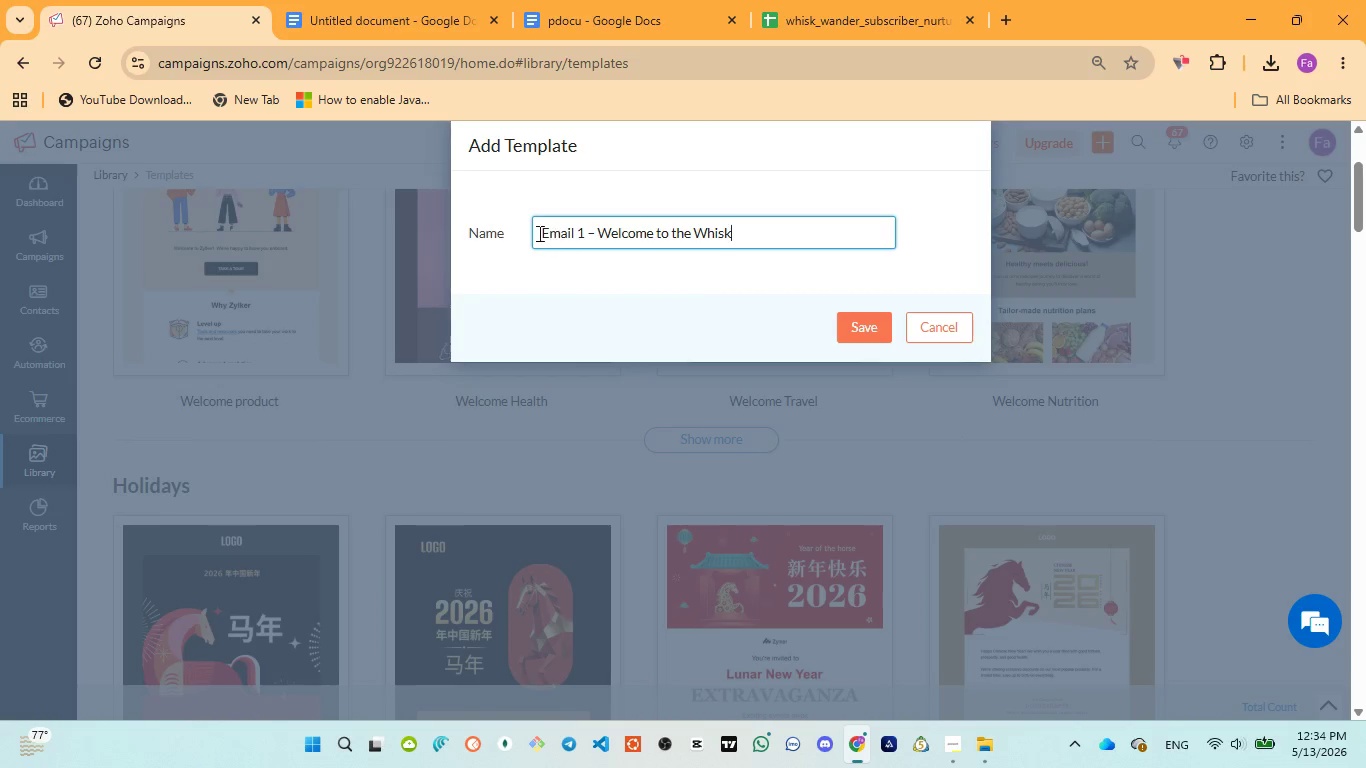 
left_click([542, 228])
 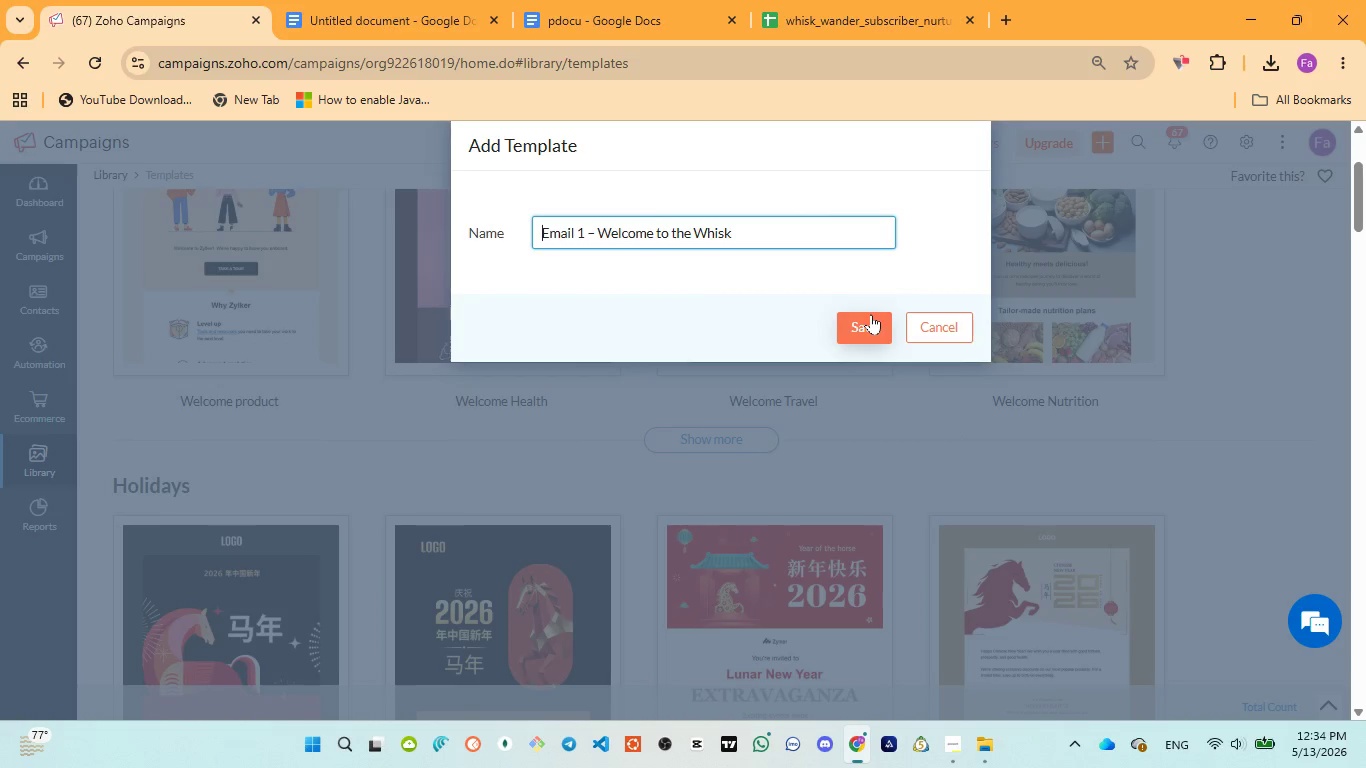 
left_click([873, 315])
 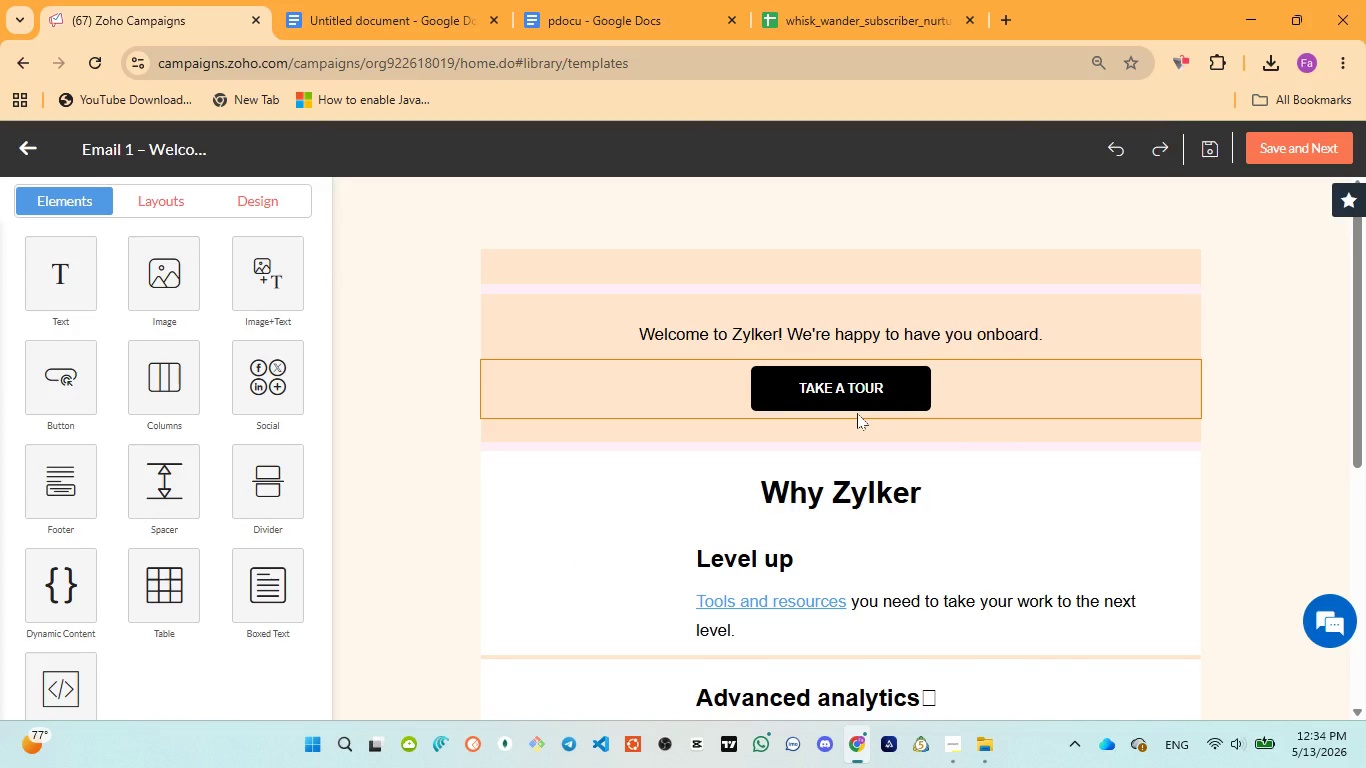 
wait(34.86)
 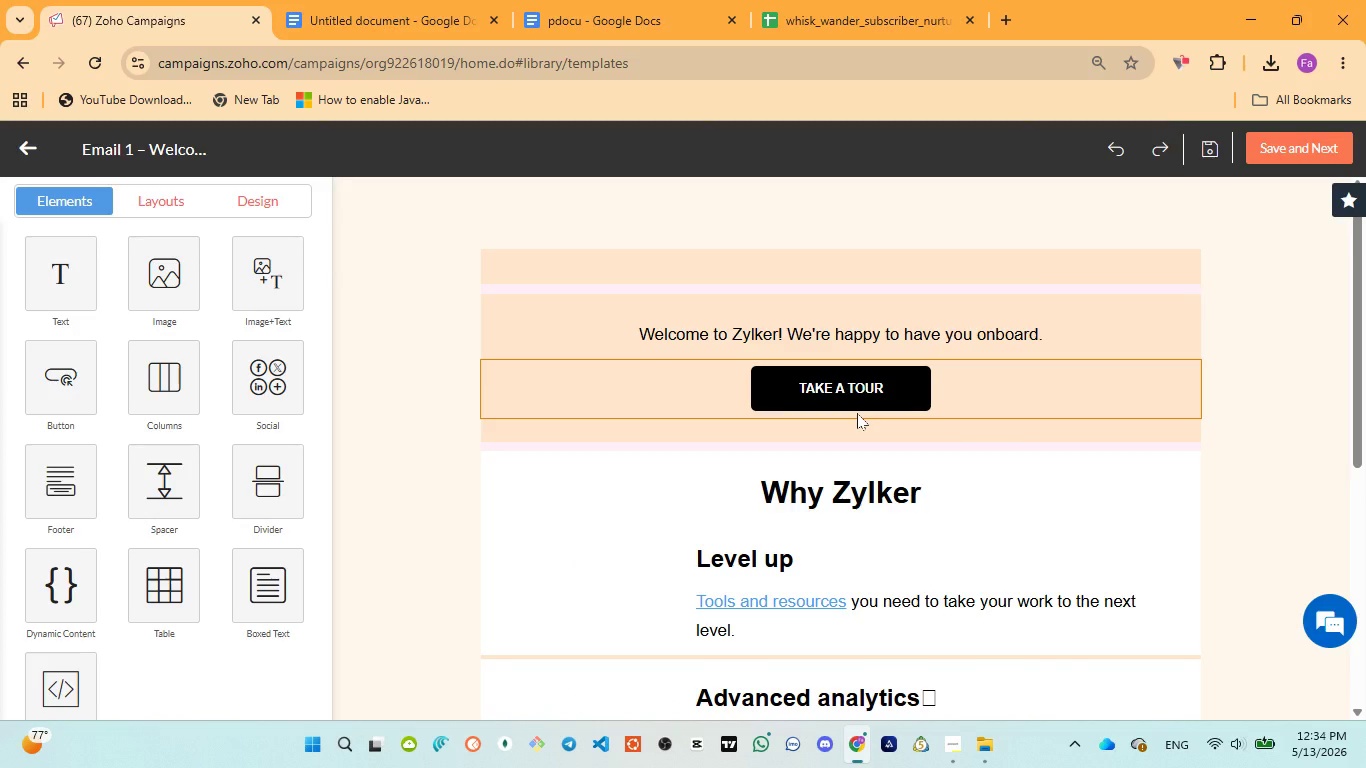 
scroll: coordinate [668, 567], scroll_direction: down, amount: 1.0
 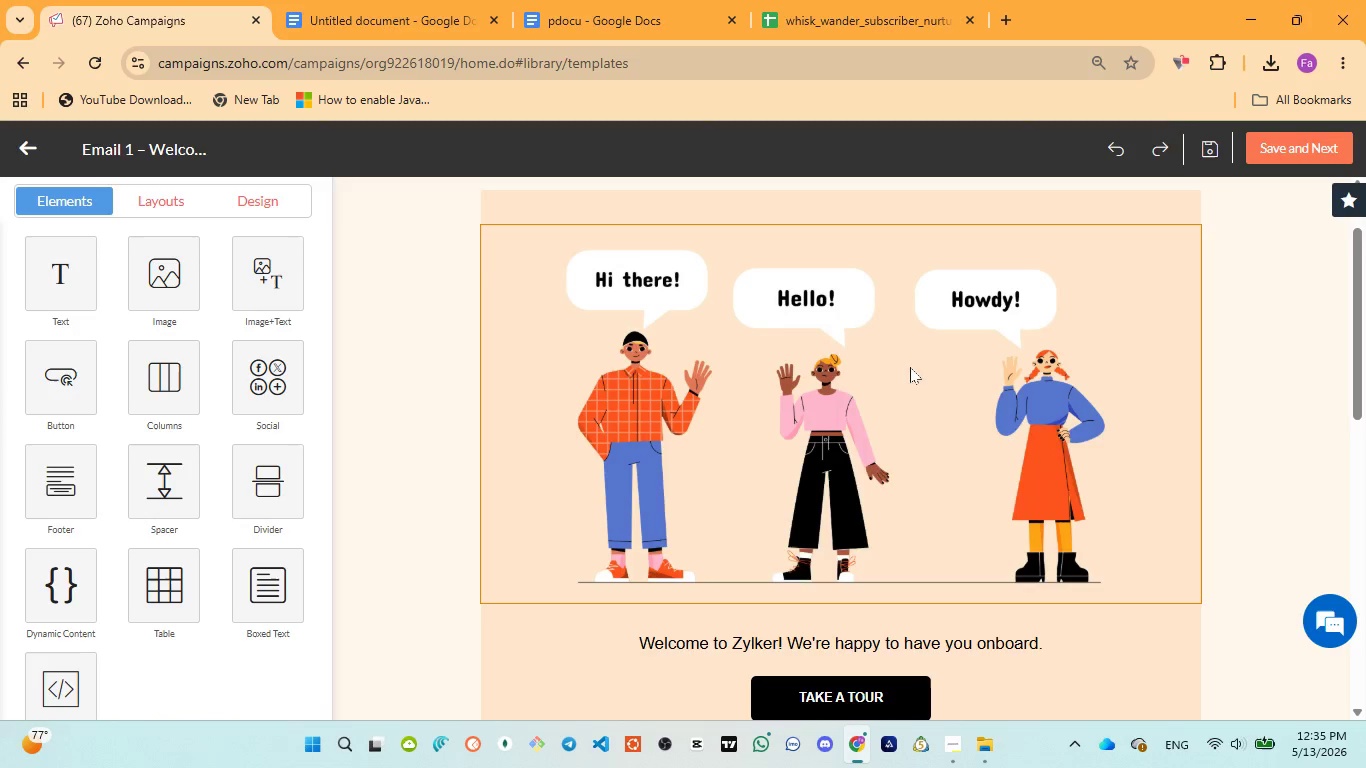 
wait(15.8)
 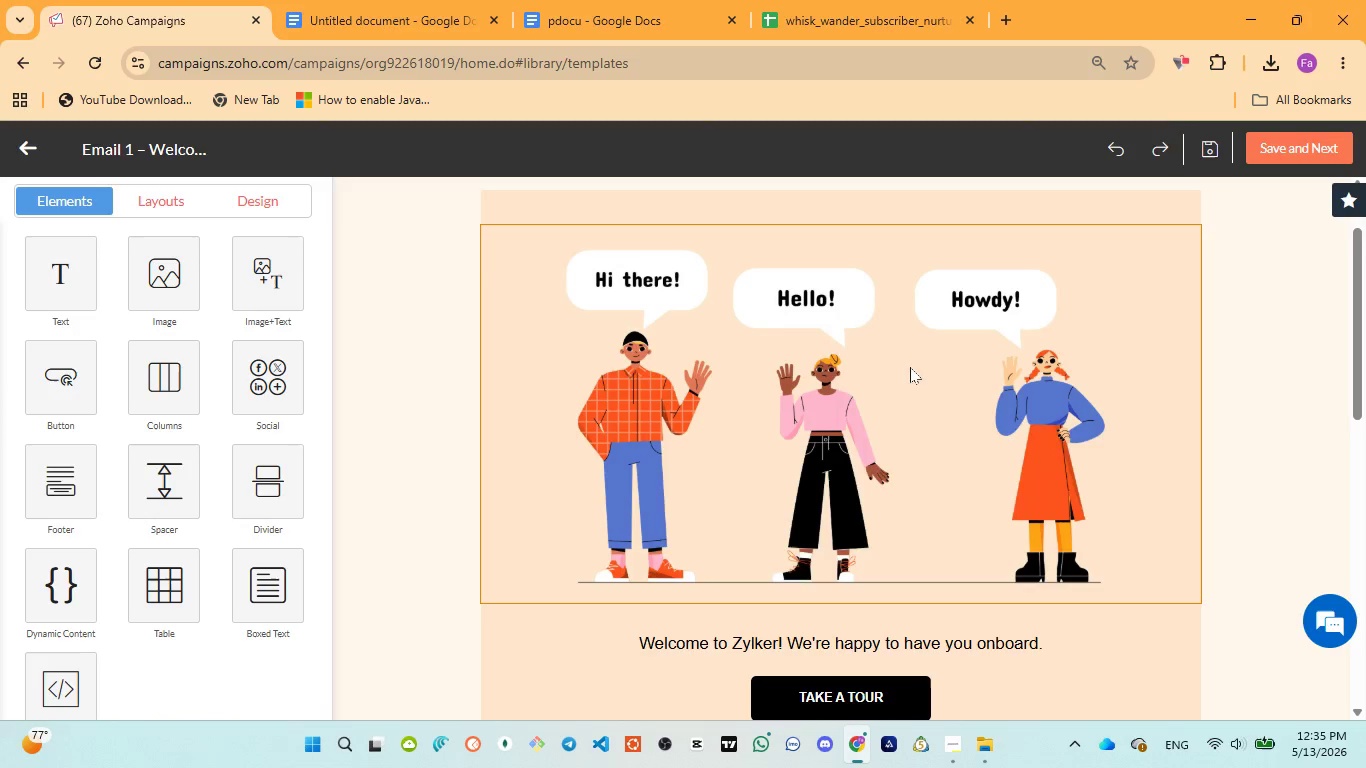 
left_click([1026, 195])
 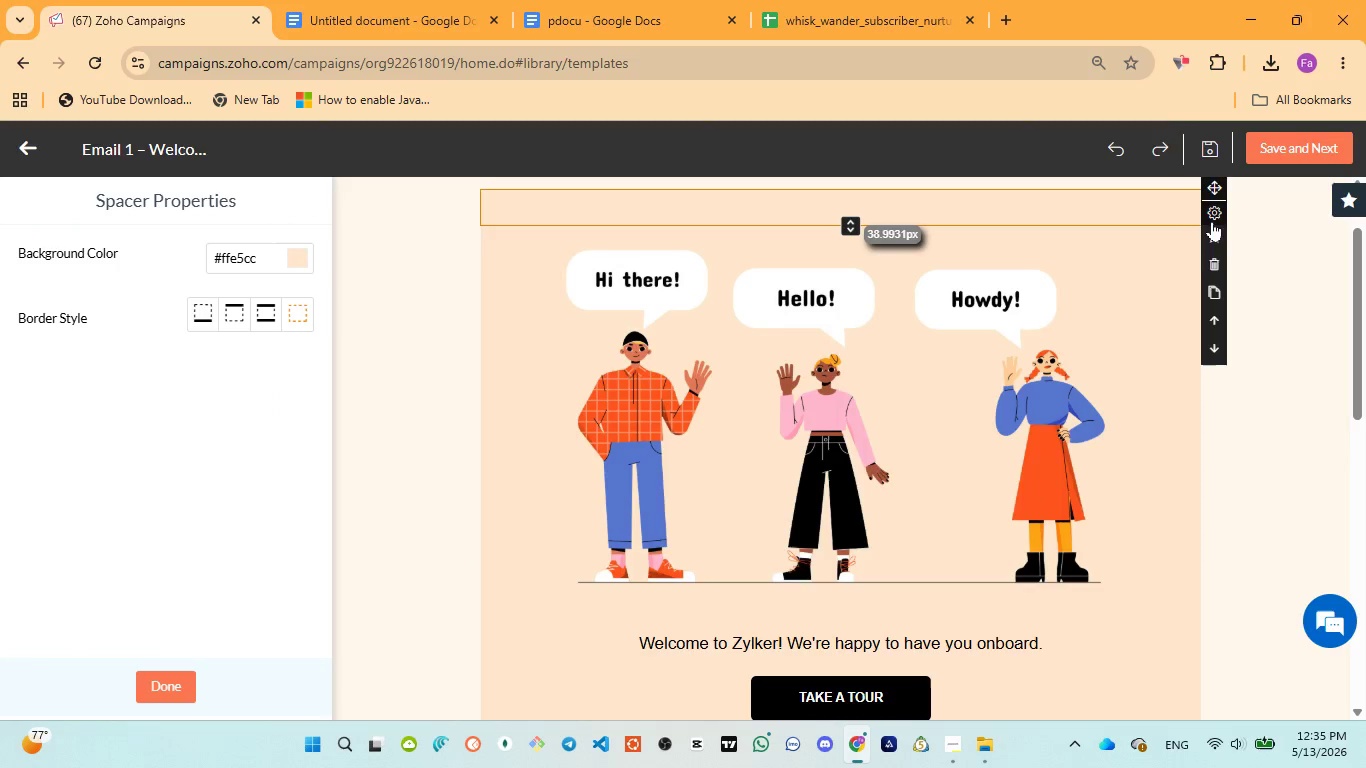 
left_click([1213, 258])
 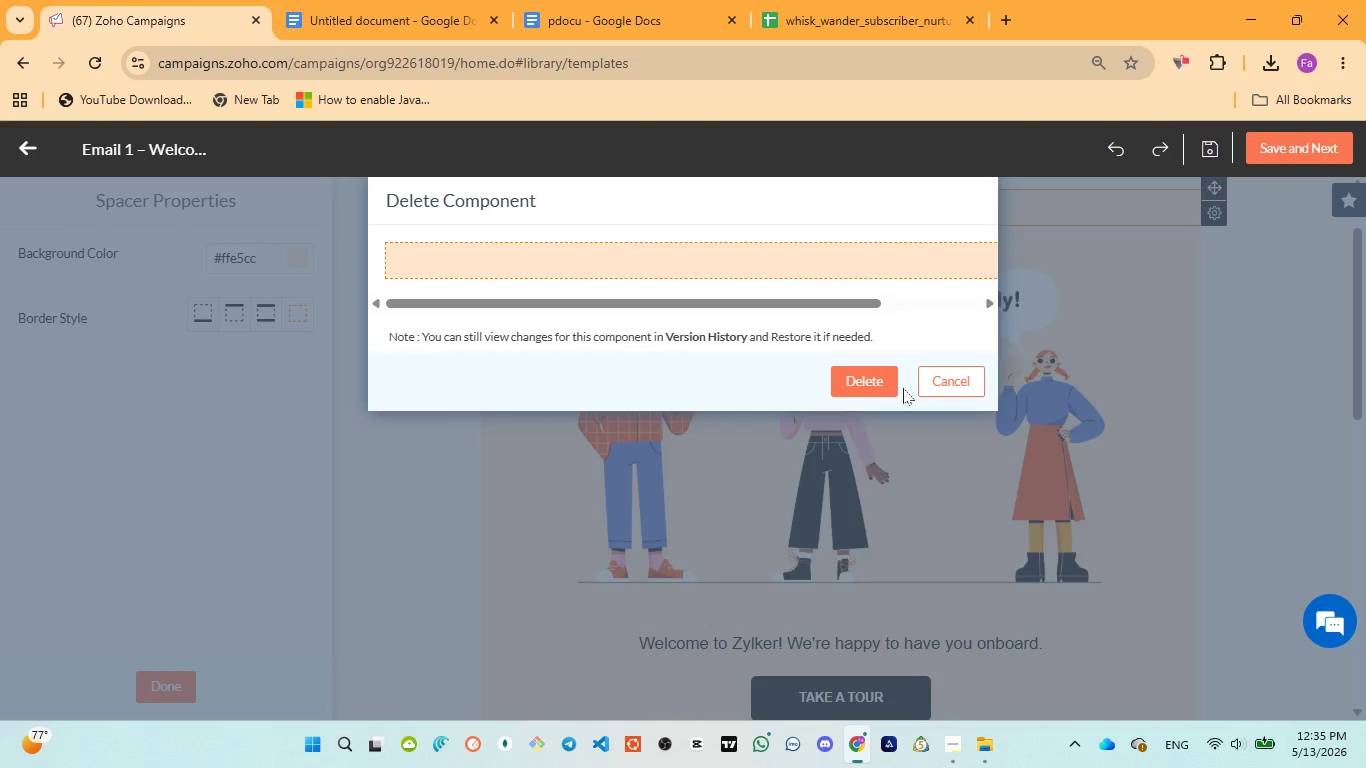 
left_click([879, 383])
 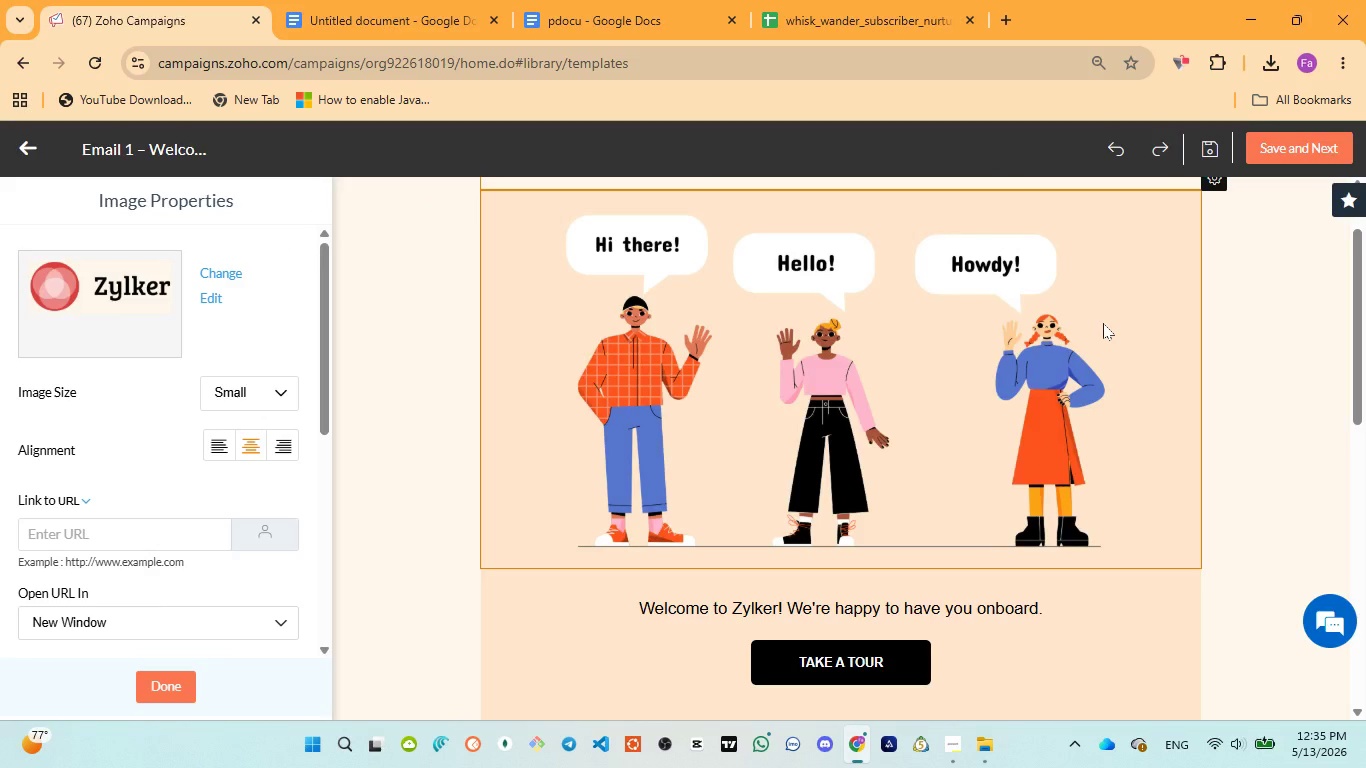 
left_click([1103, 323])
 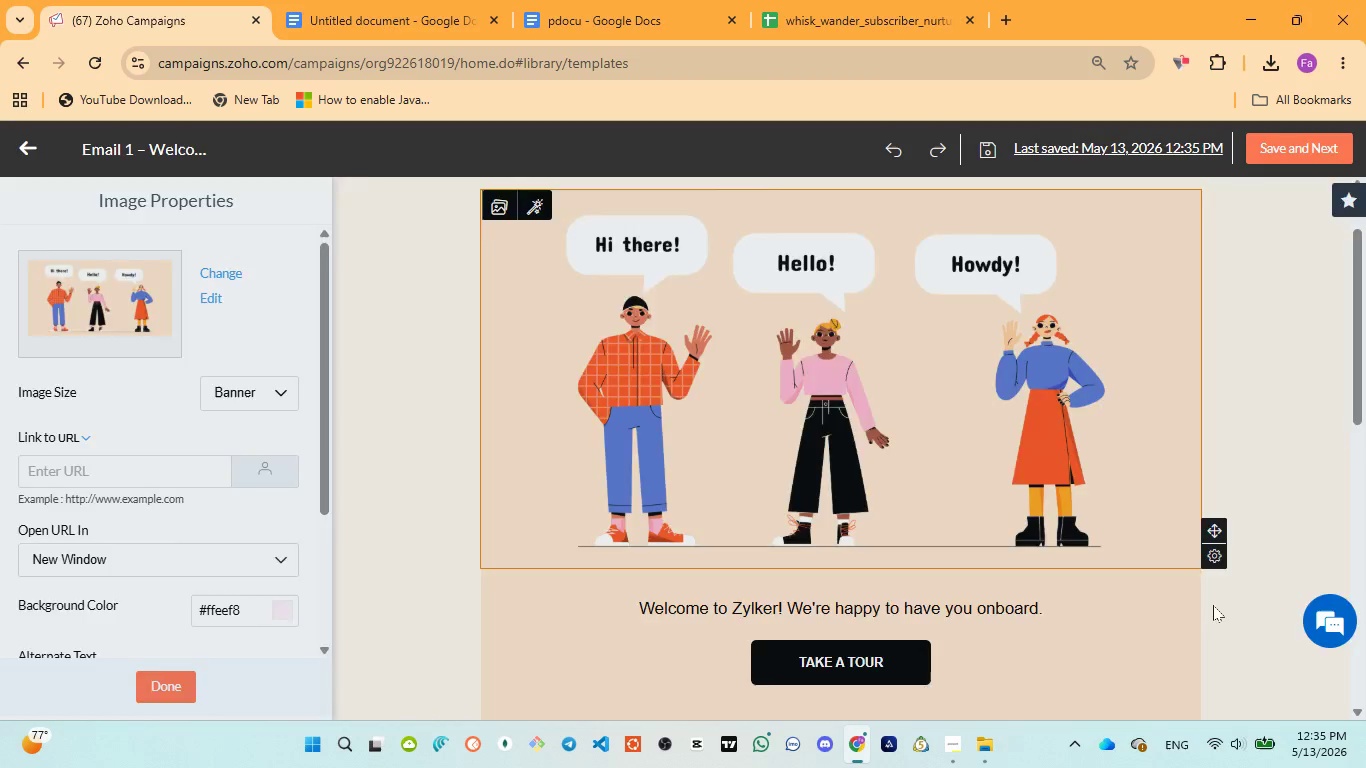 
left_click([863, 601])
 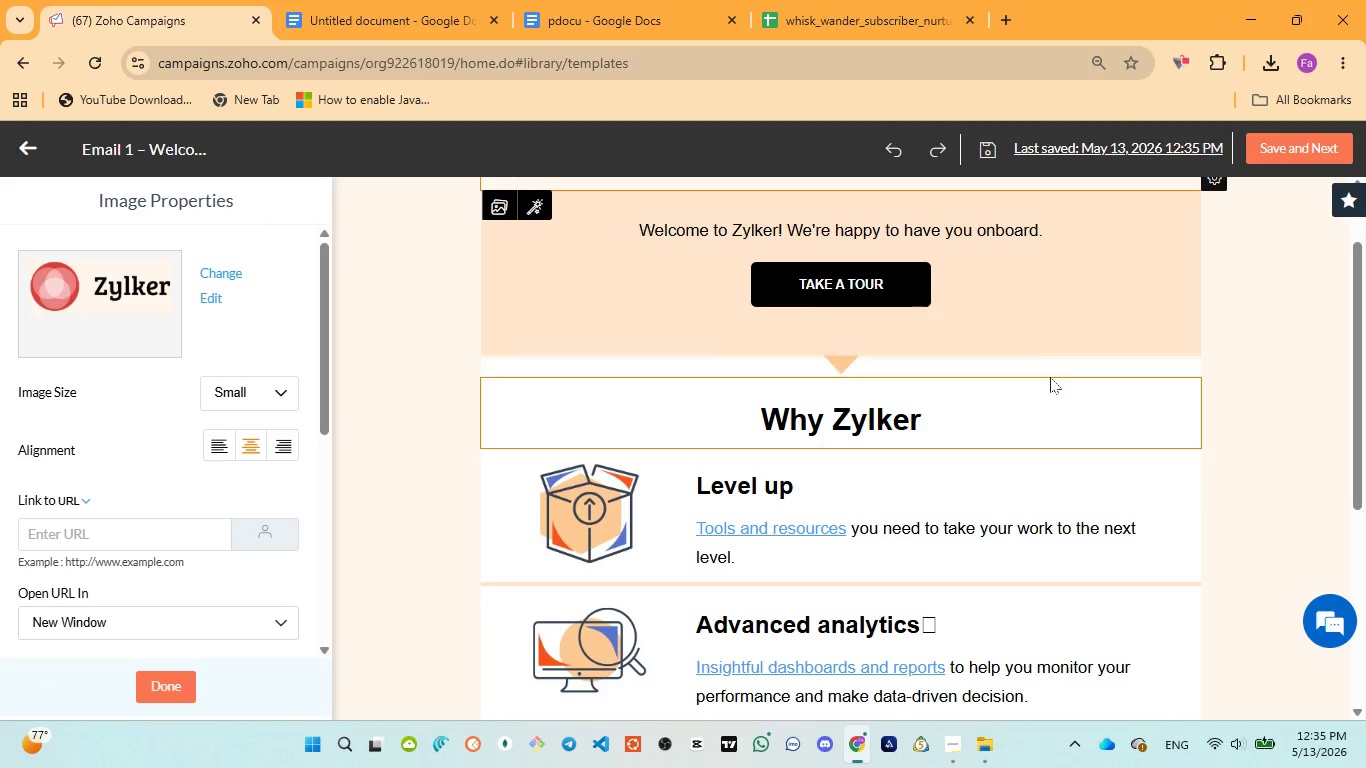 
scroll: coordinate [1114, 323], scroll_direction: down, amount: 7.0
 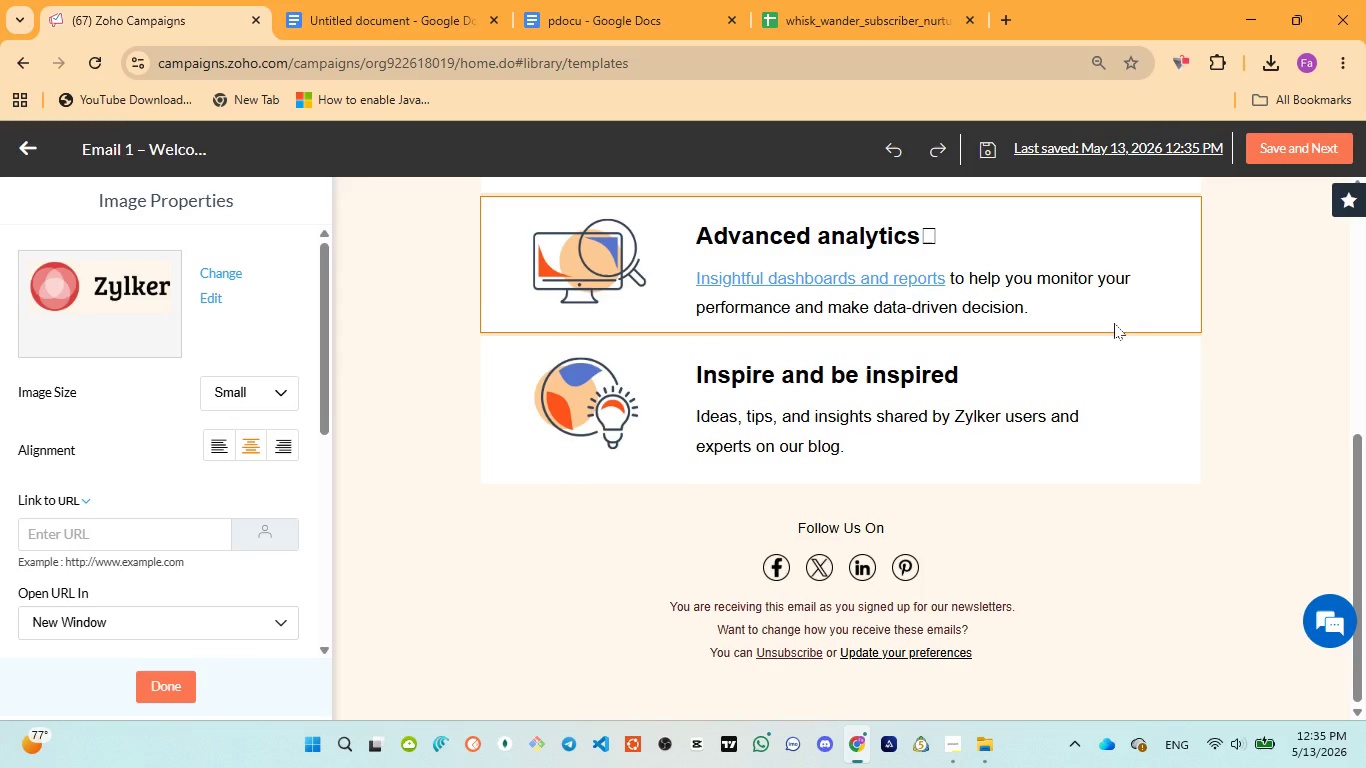 
scroll: coordinate [1114, 323], scroll_direction: up, amount: 4.0
 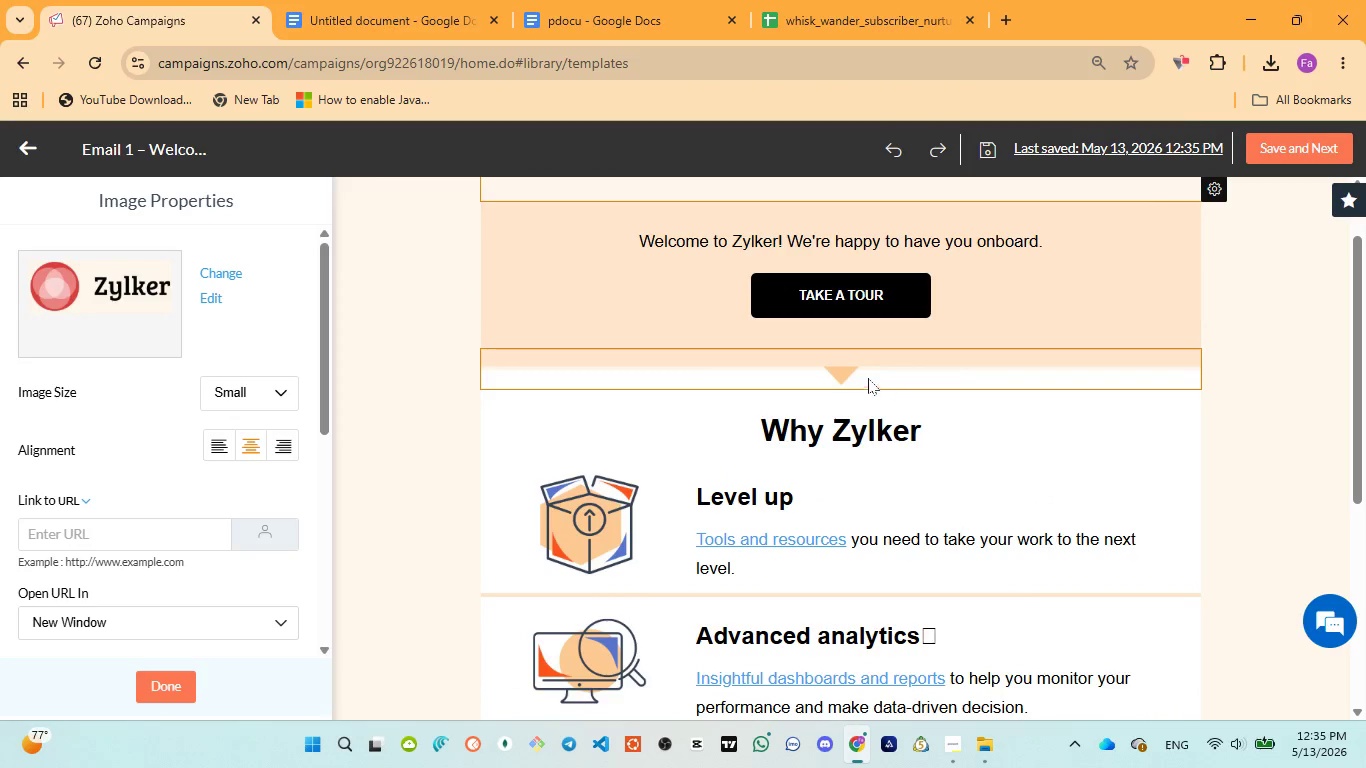 
left_click([866, 378])
 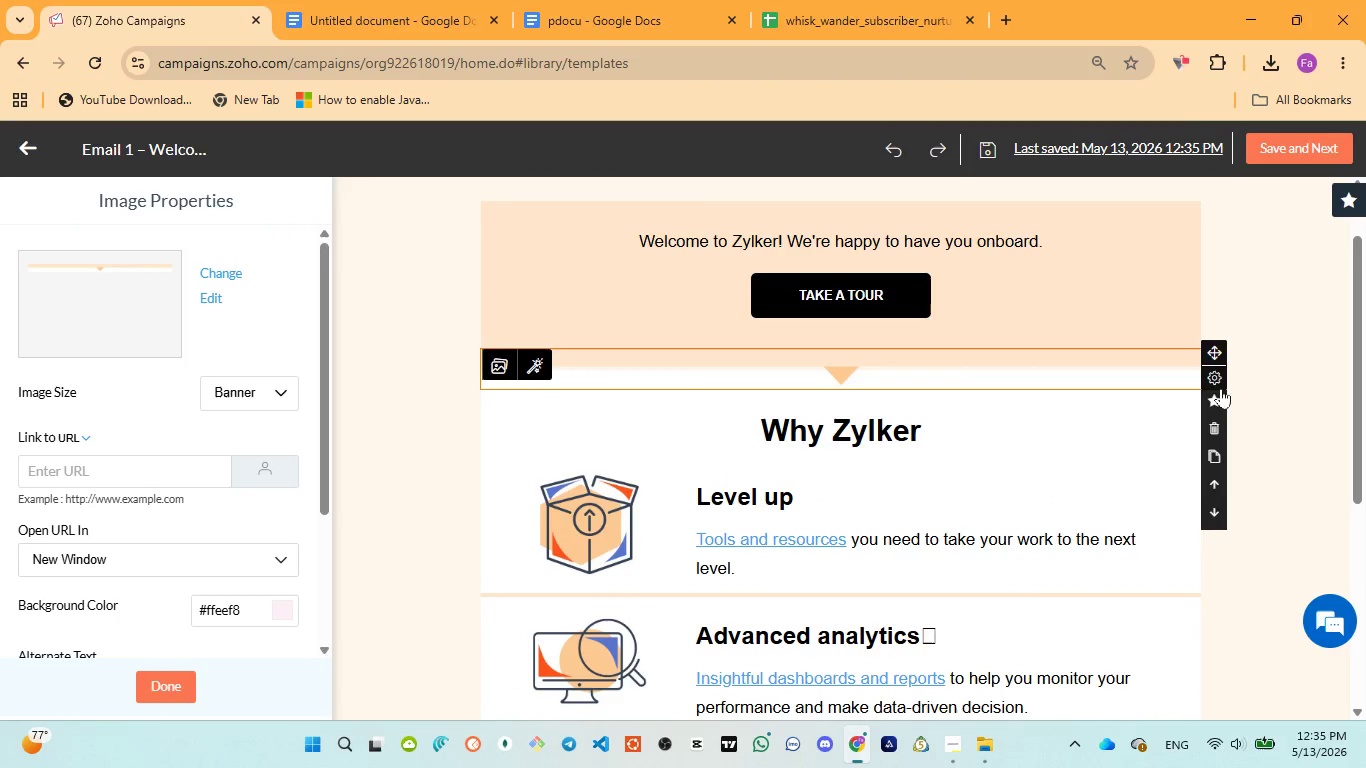 
left_click([1209, 425])
 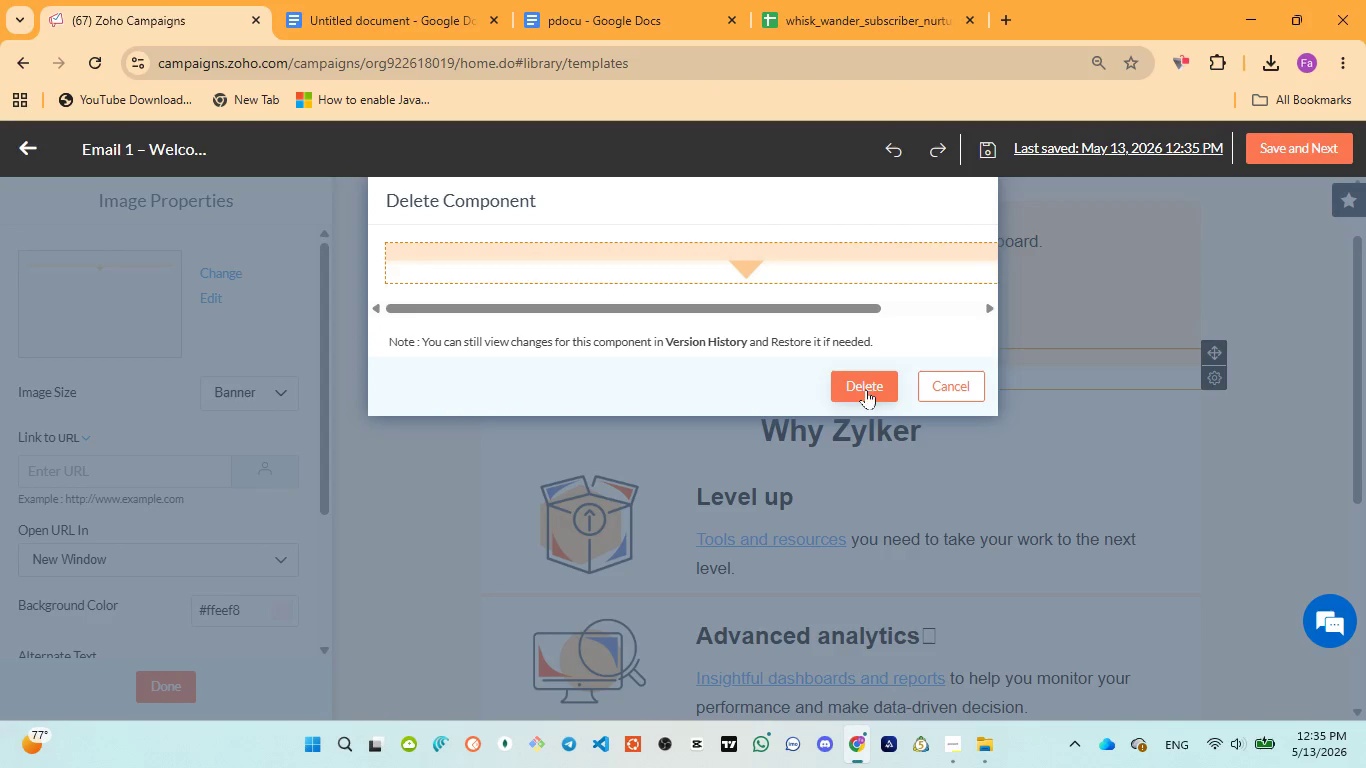 
left_click([858, 383])
 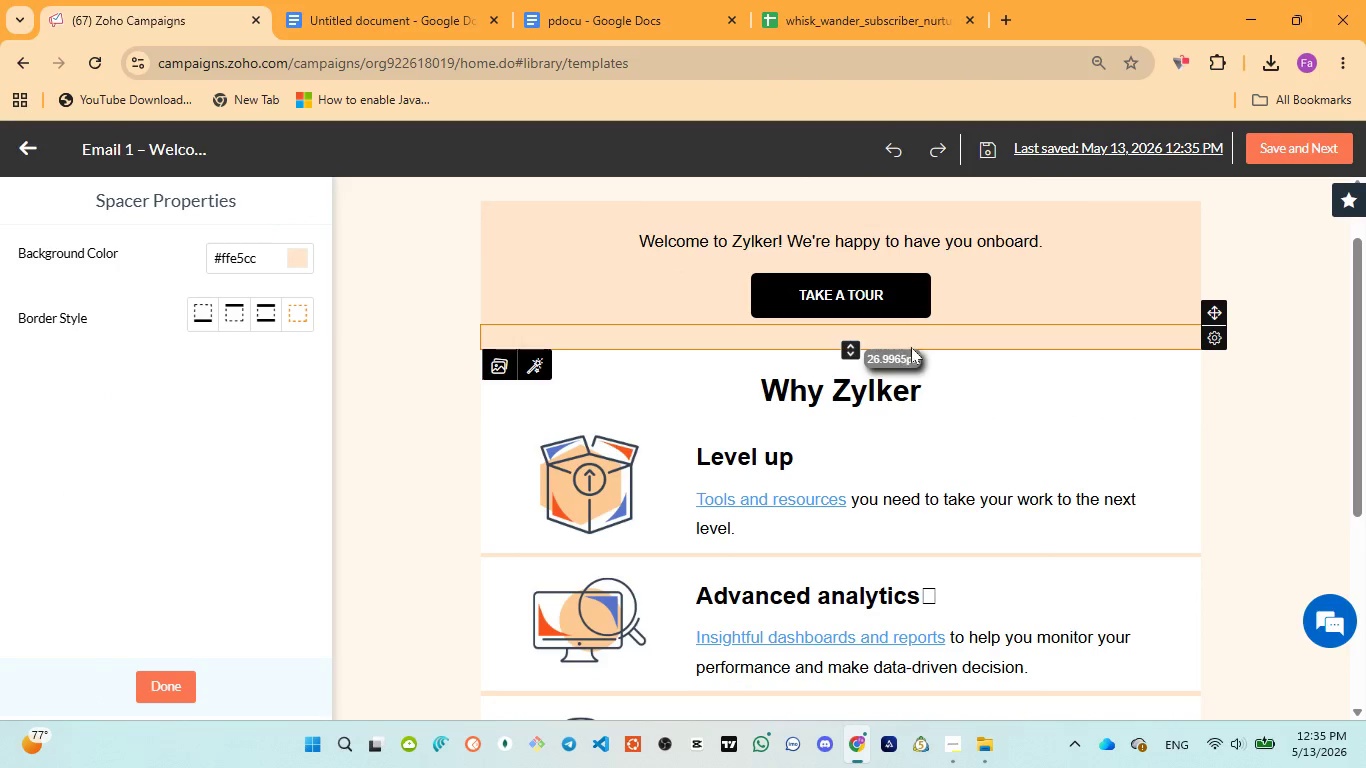 
left_click([919, 345])
 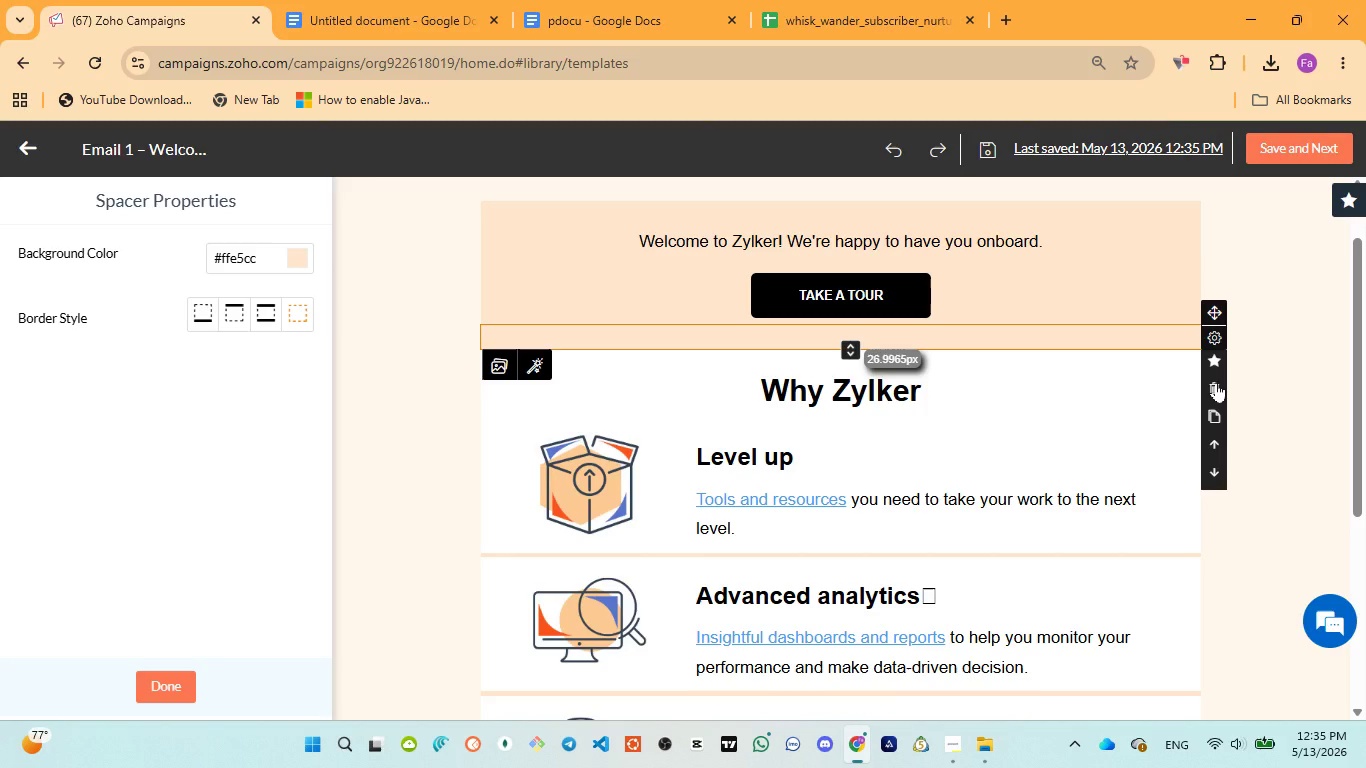 
left_click([1216, 382])
 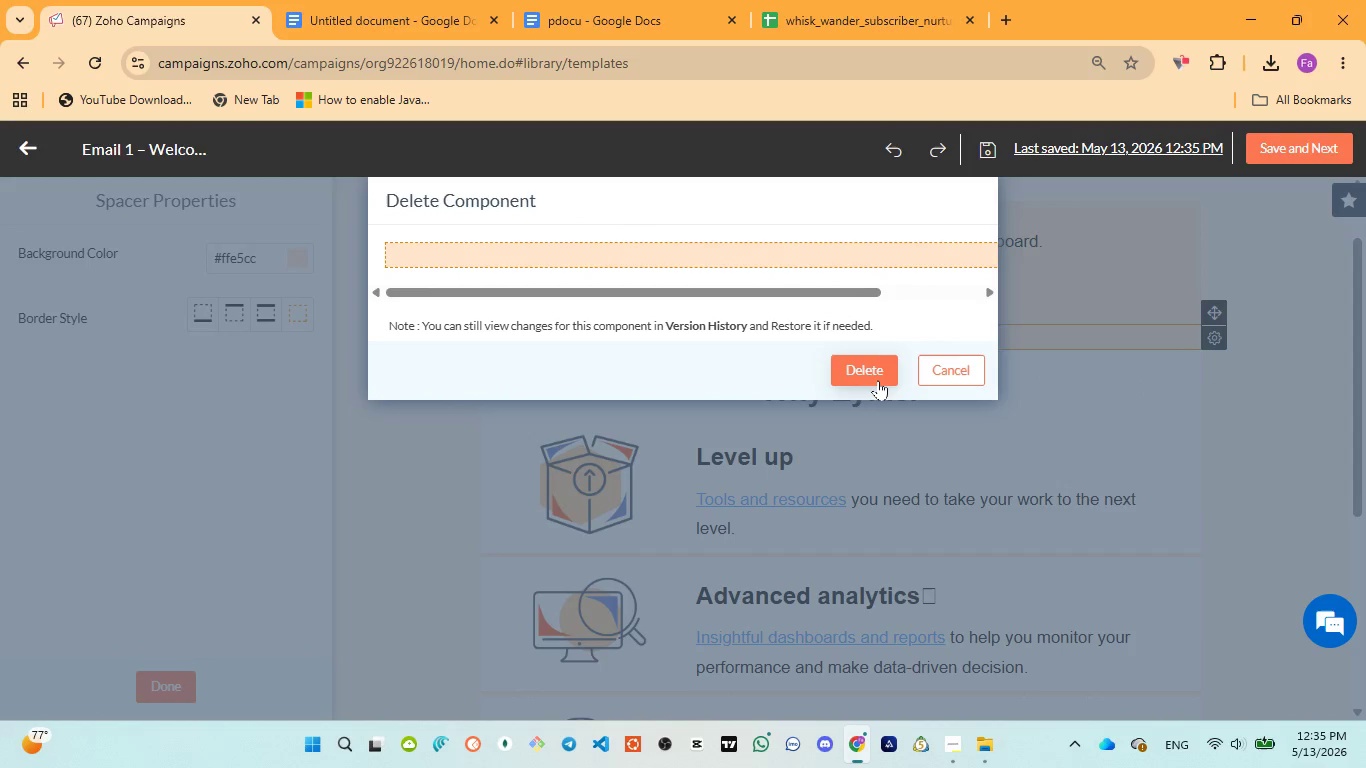 
left_click([878, 380])
 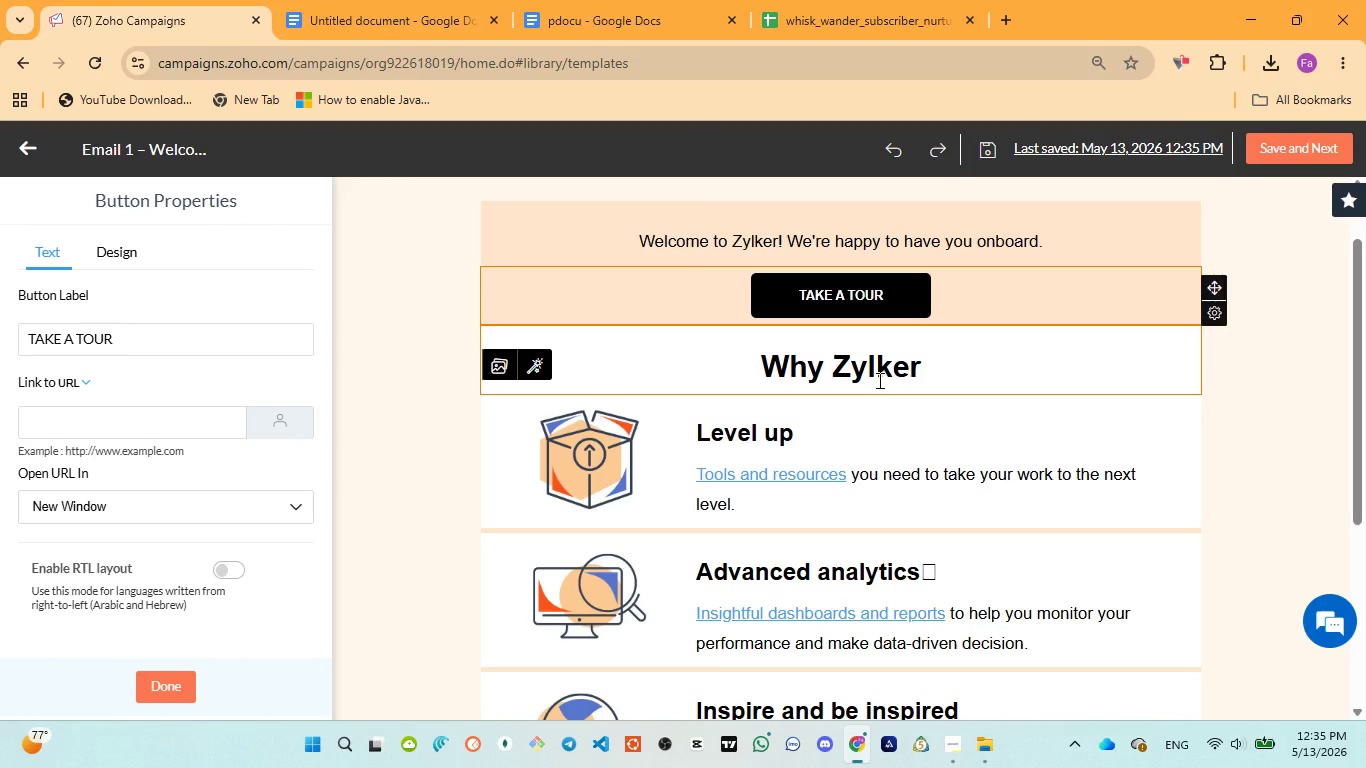 
left_click([843, 430])
 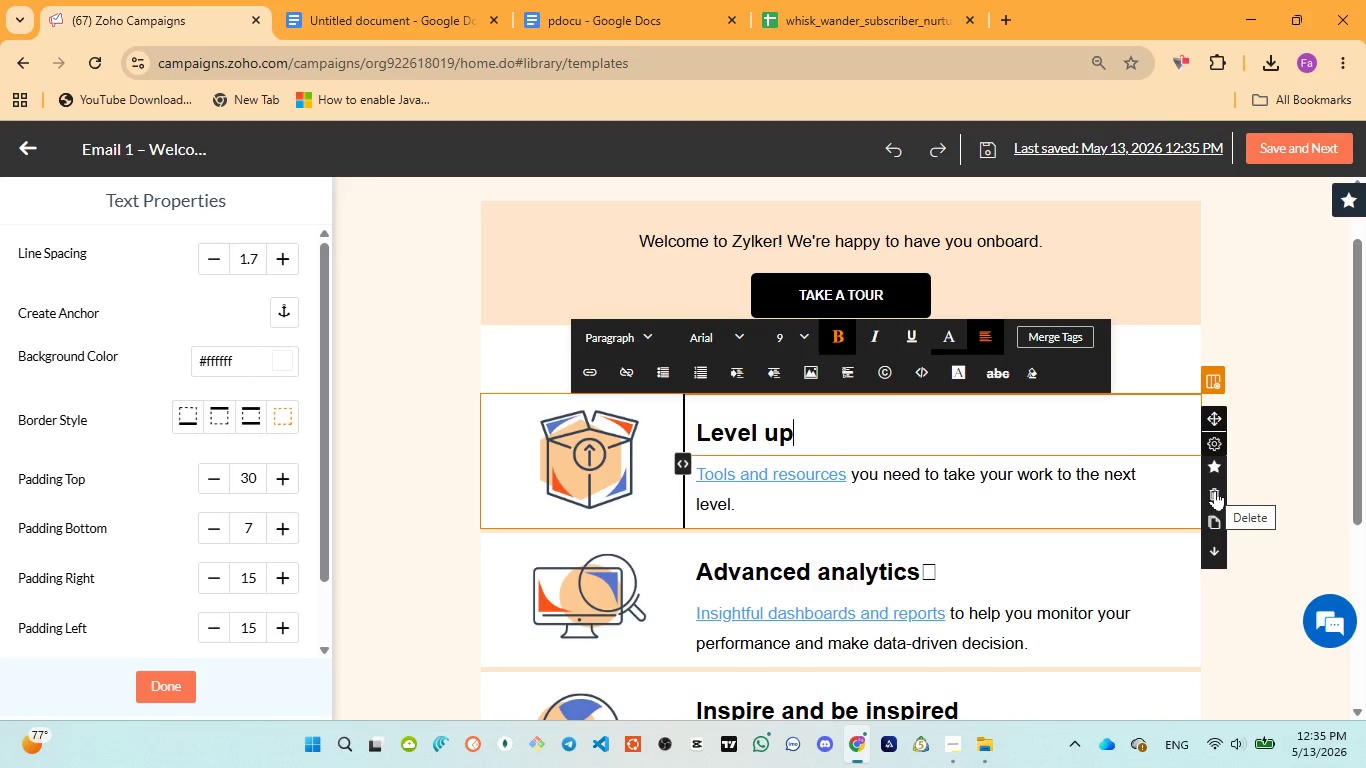 
wait(7.11)
 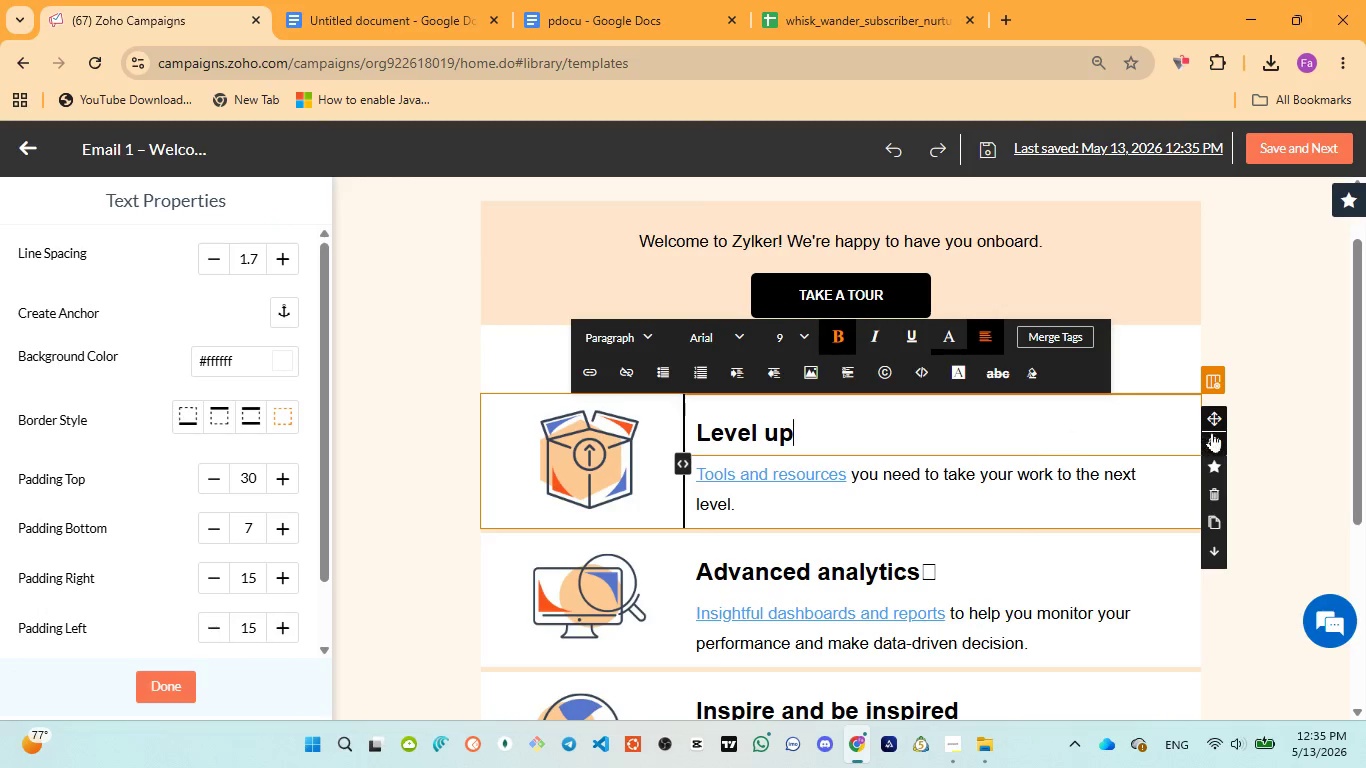 
left_click([1215, 490])
 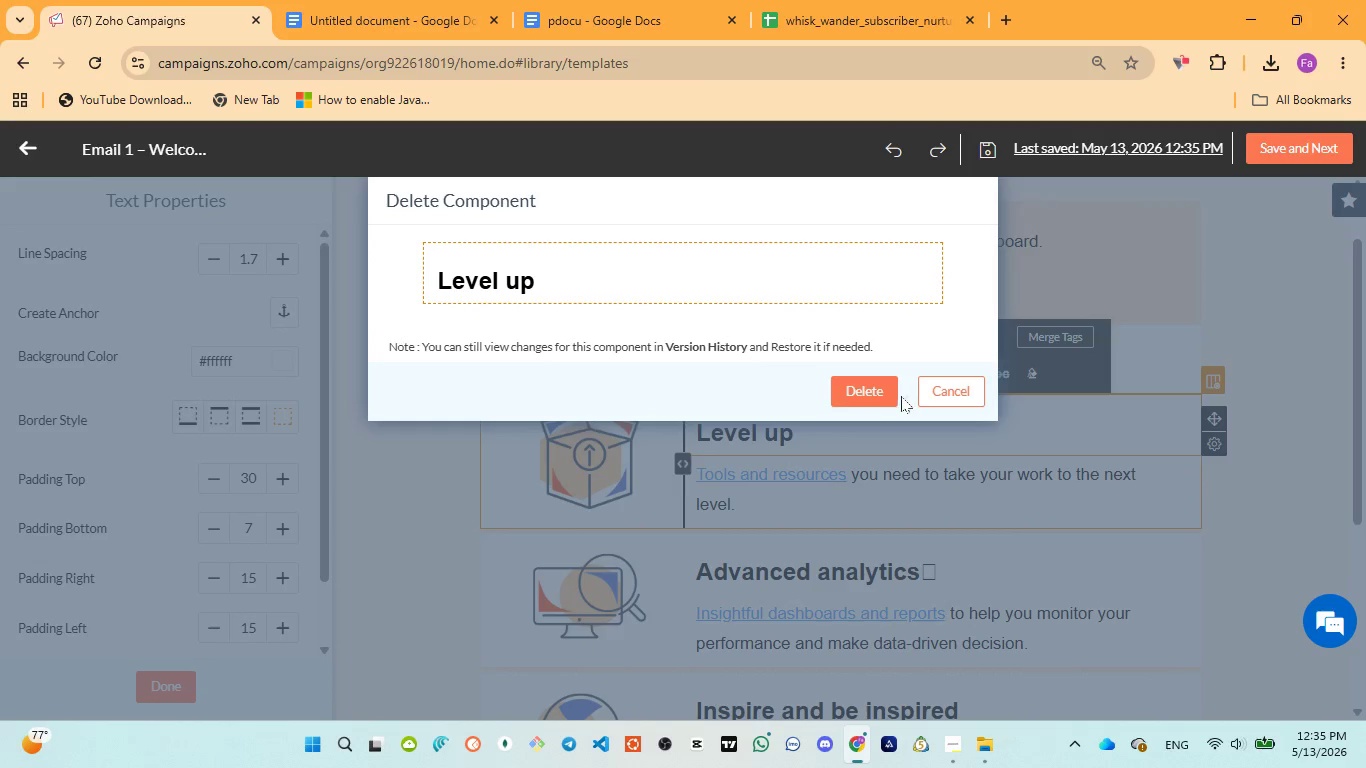 
left_click([864, 396])
 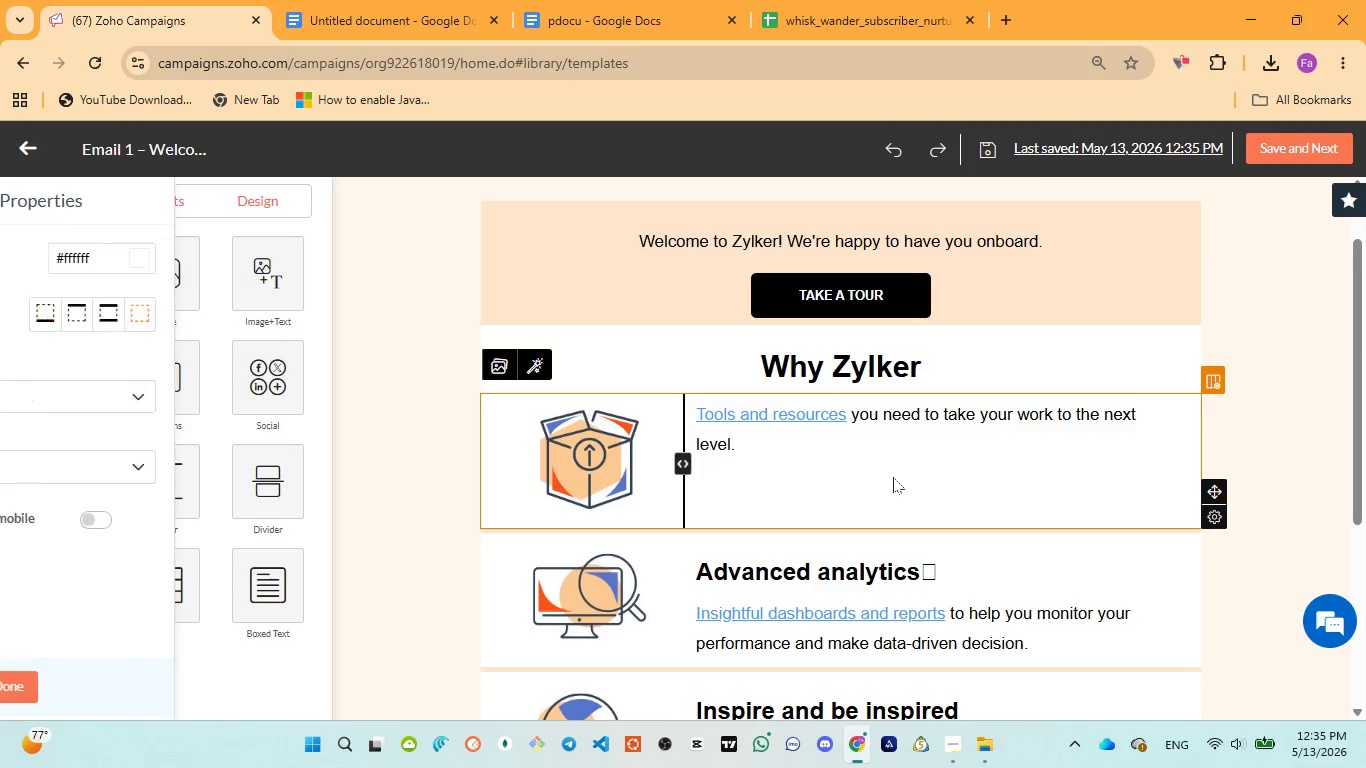 
left_click([893, 477])
 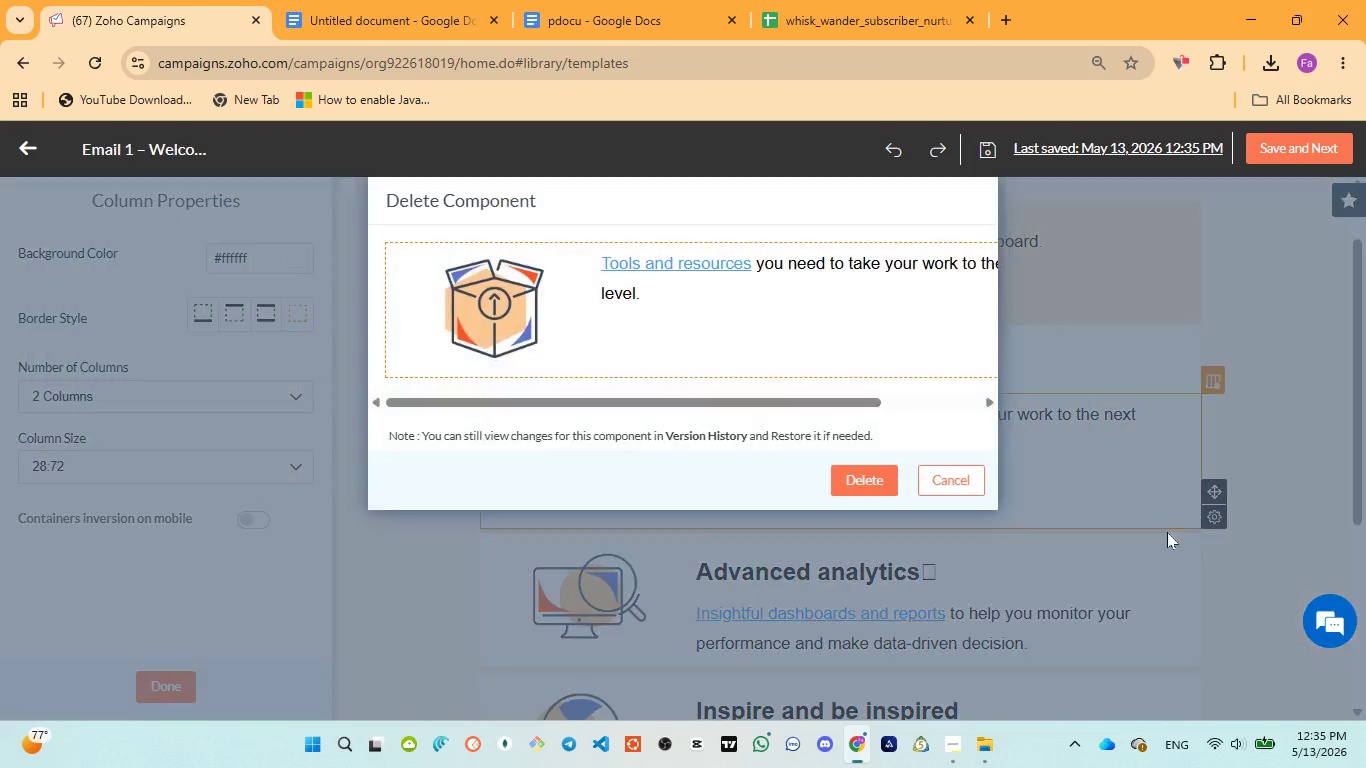 
left_click([868, 486])
 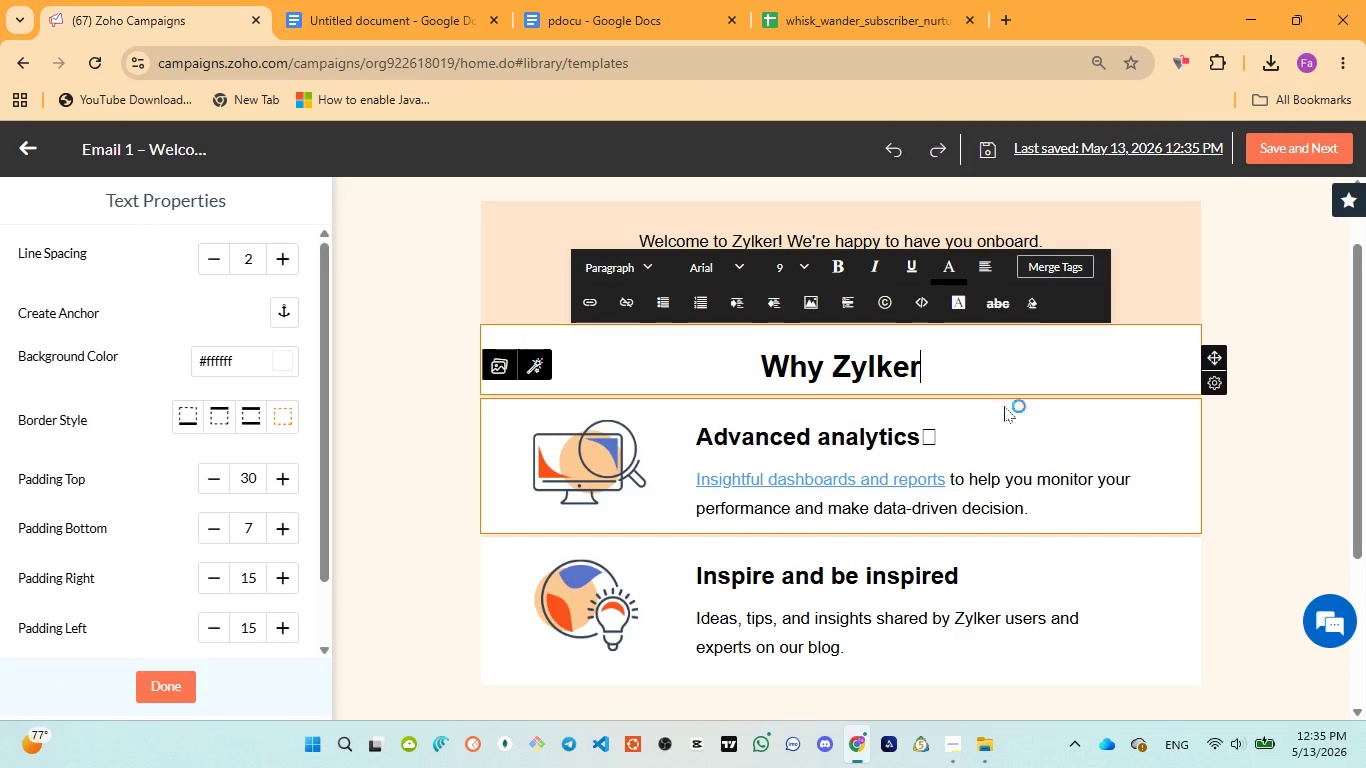 
left_click([991, 456])
 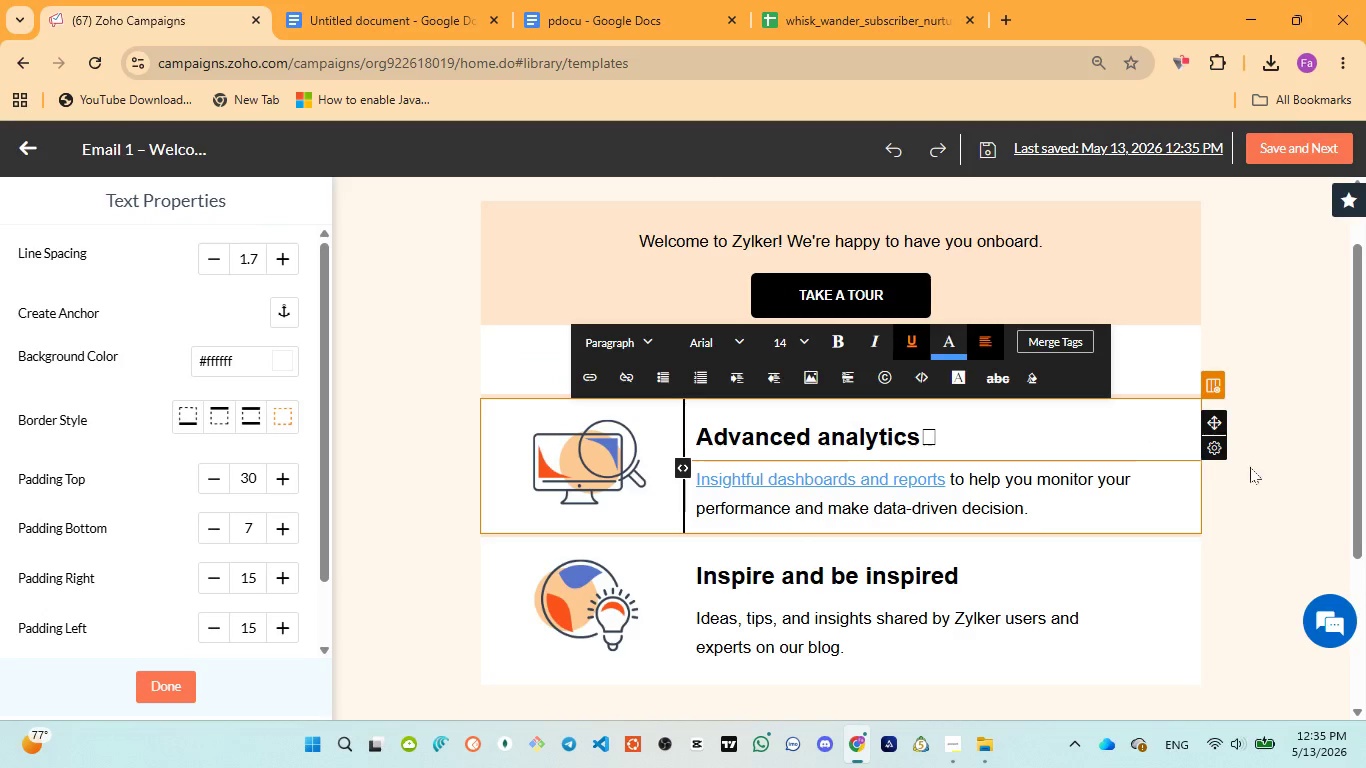 
mouse_move([1213, 490])
 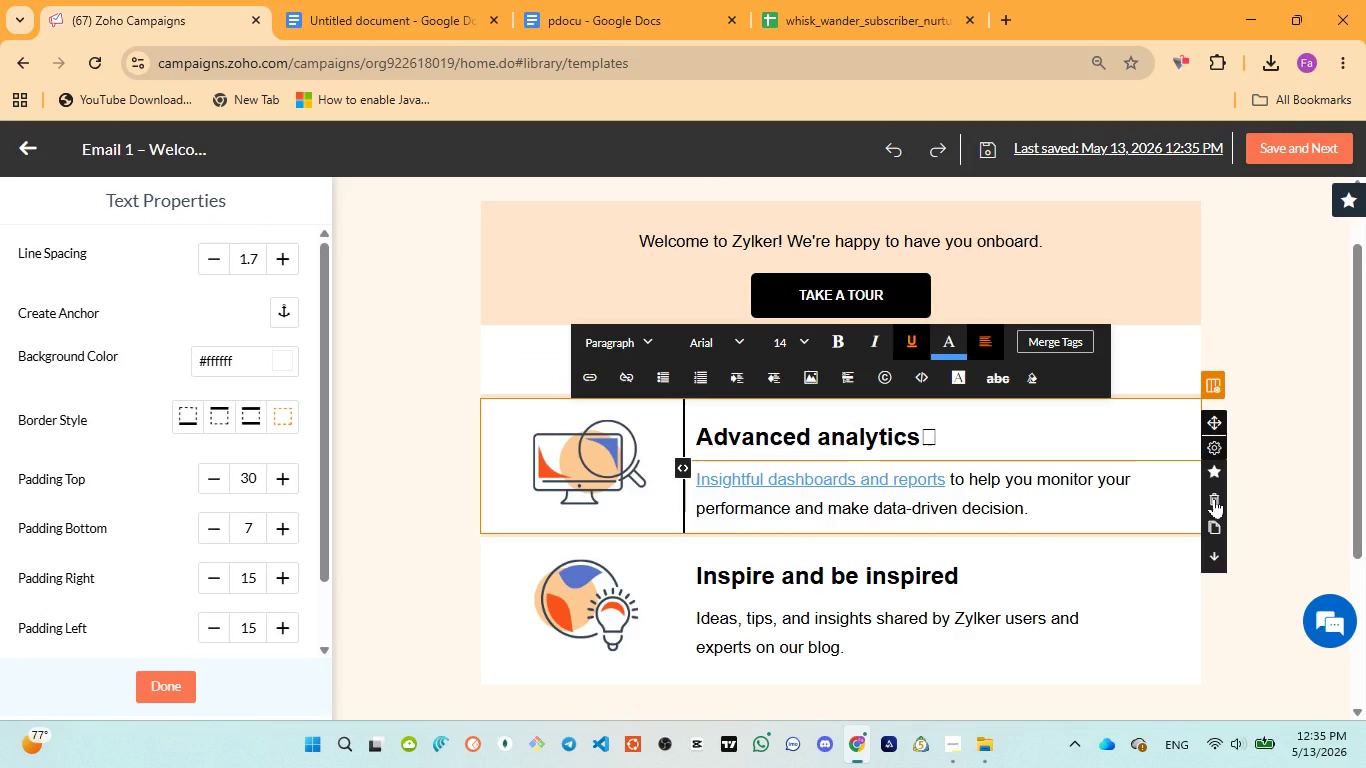 
left_click([1214, 498])
 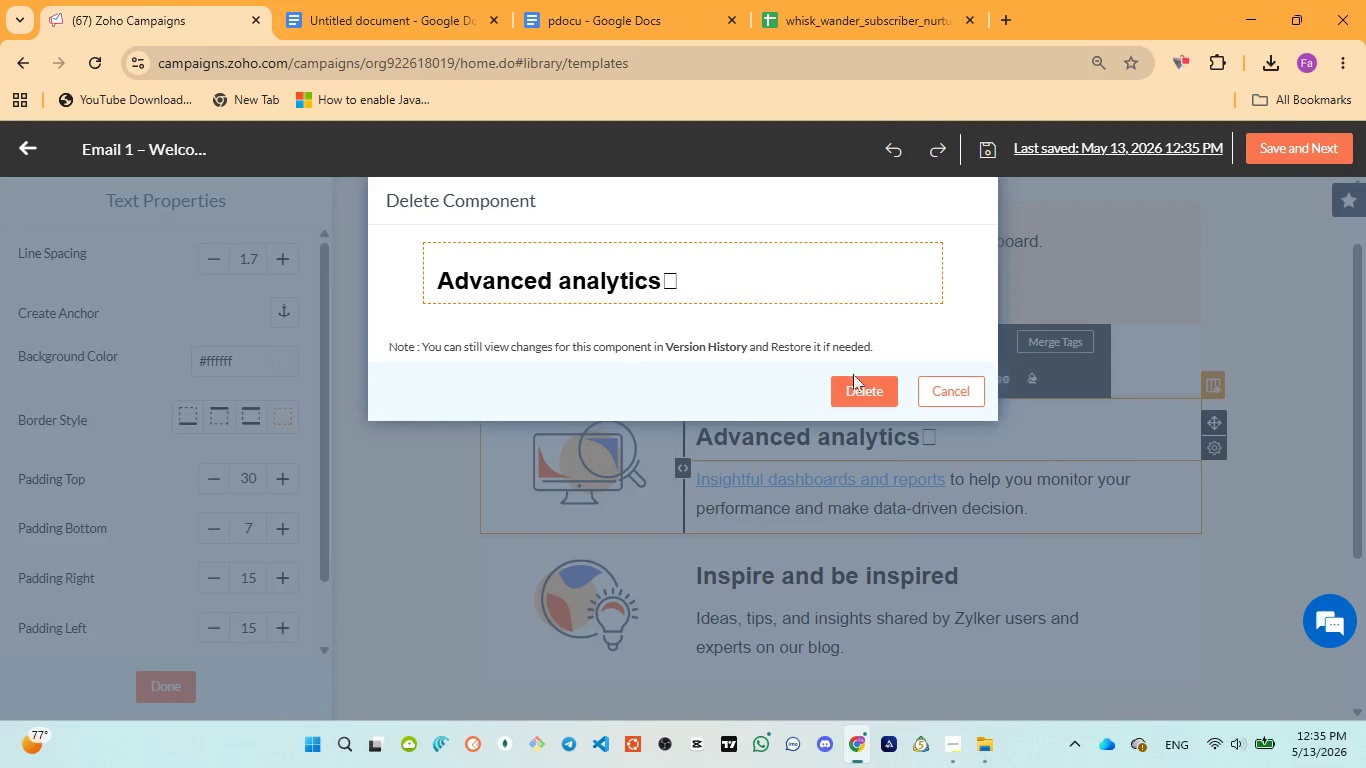 
left_click([850, 389])
 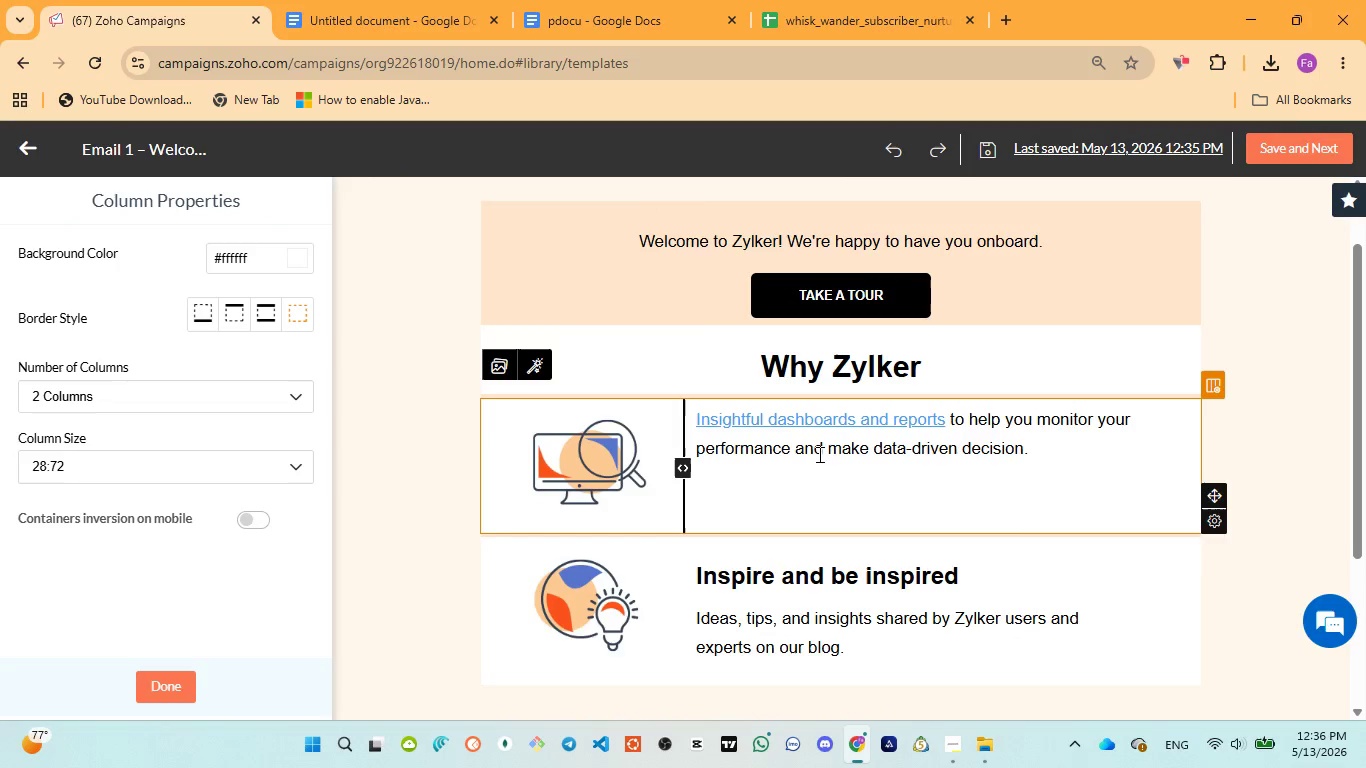 
left_click([784, 486])
 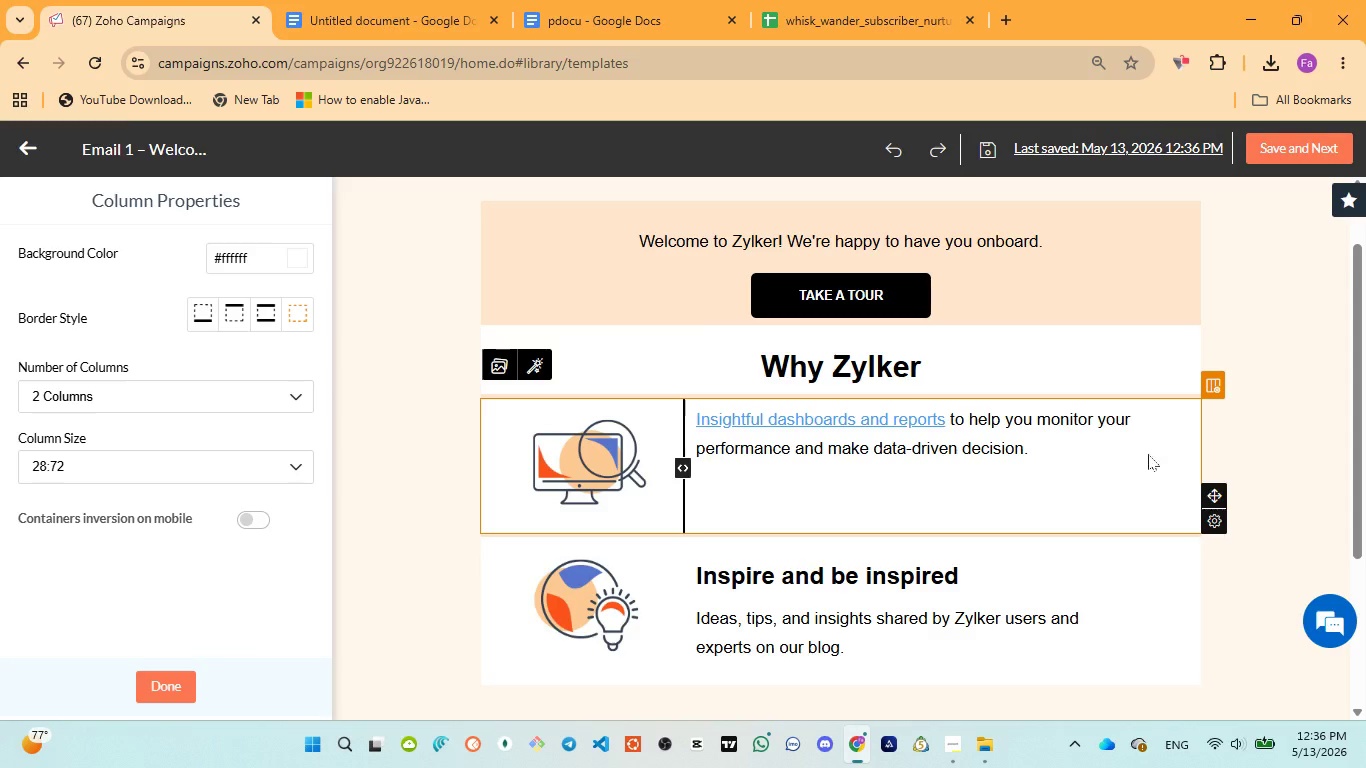 
left_click([1157, 436])
 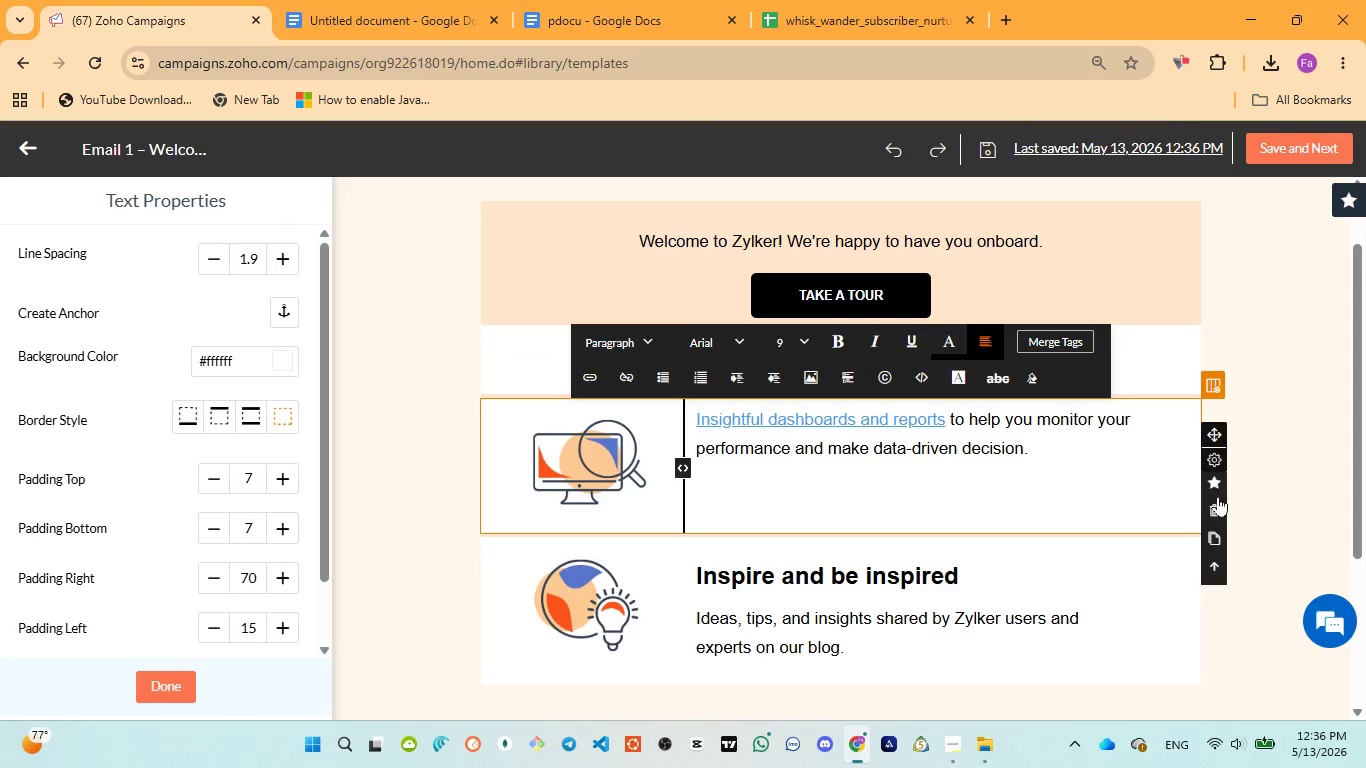 
left_click([1218, 511])
 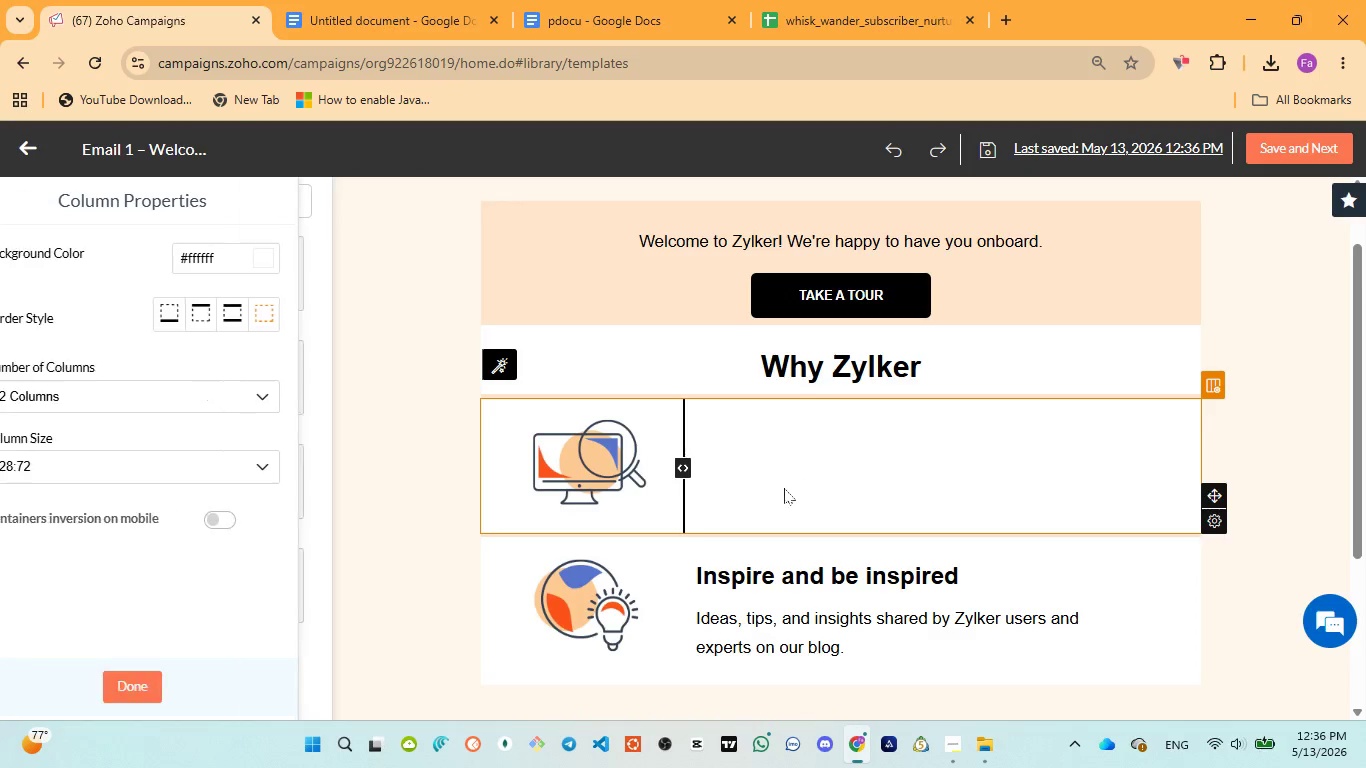 
left_click([673, 479])
 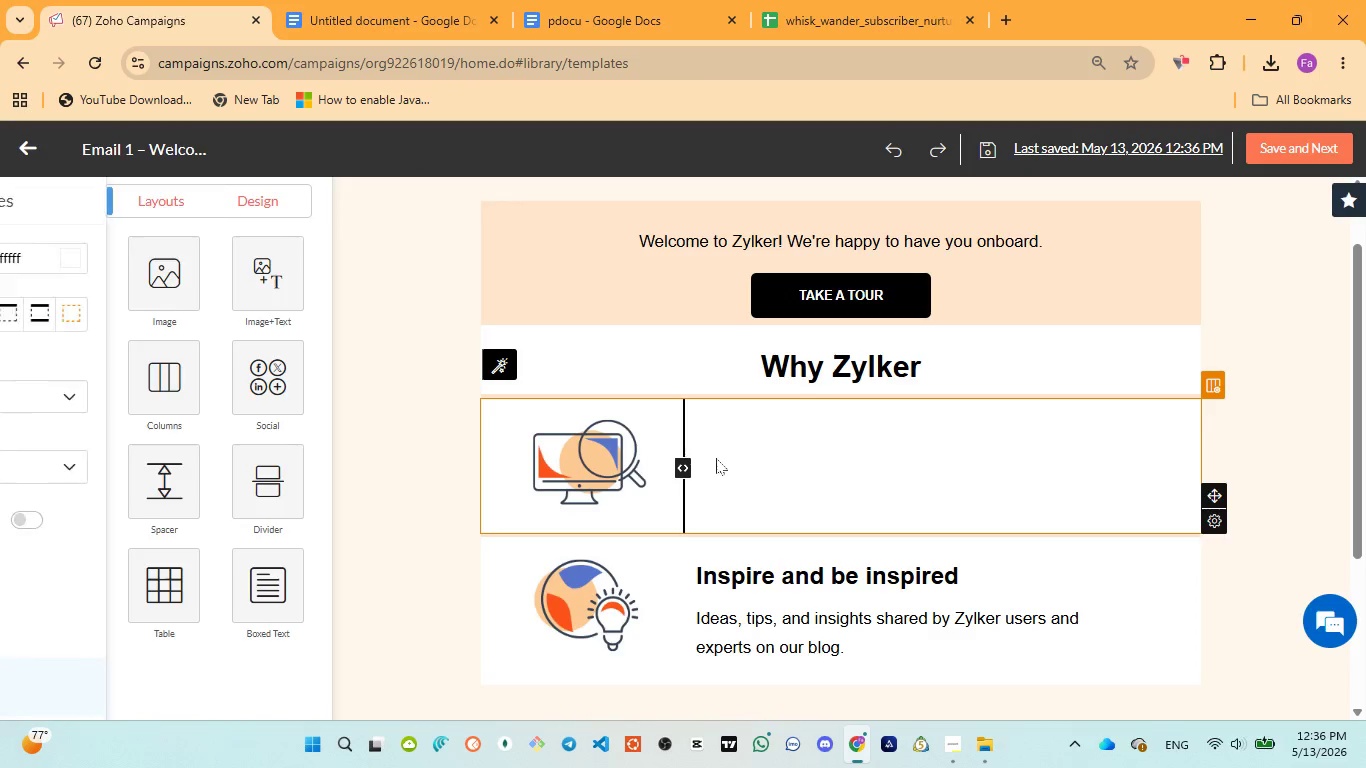 
left_click([726, 456])
 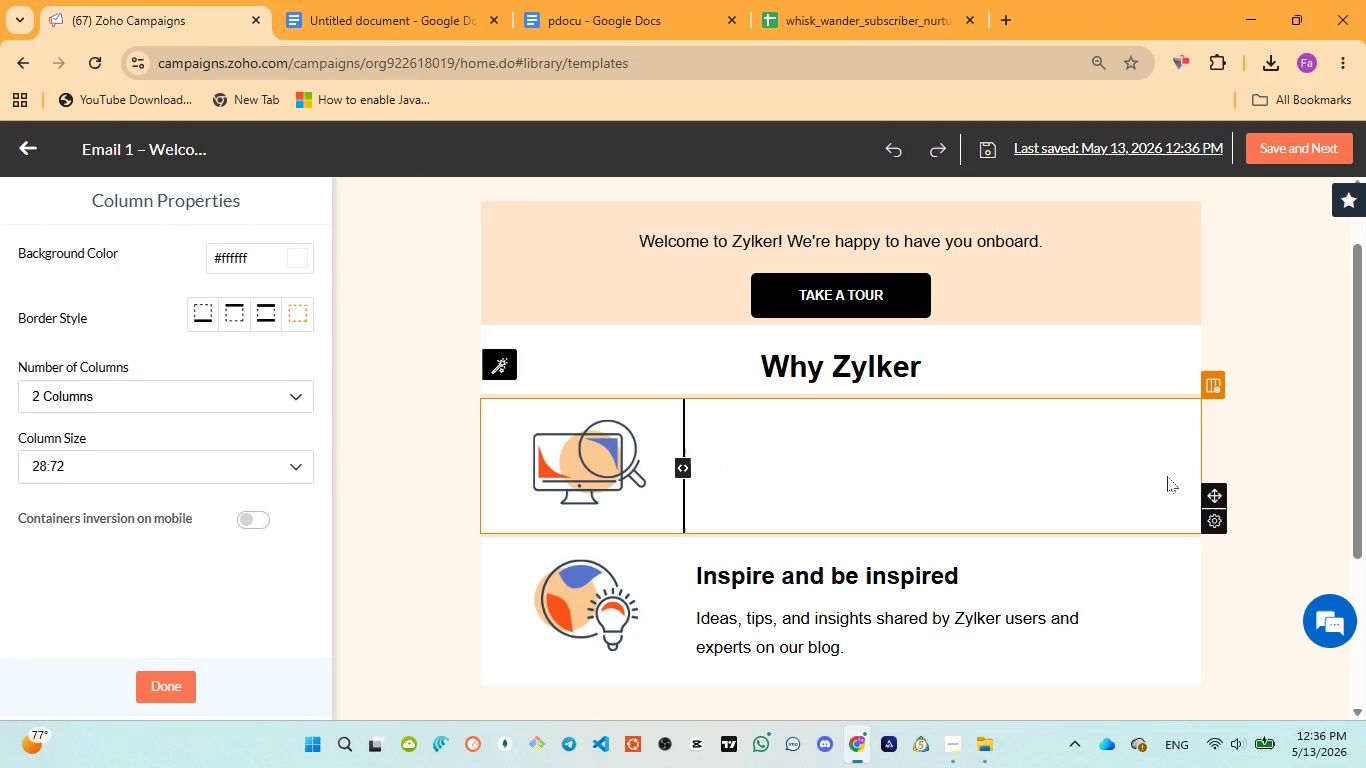 
left_click([1174, 475])
 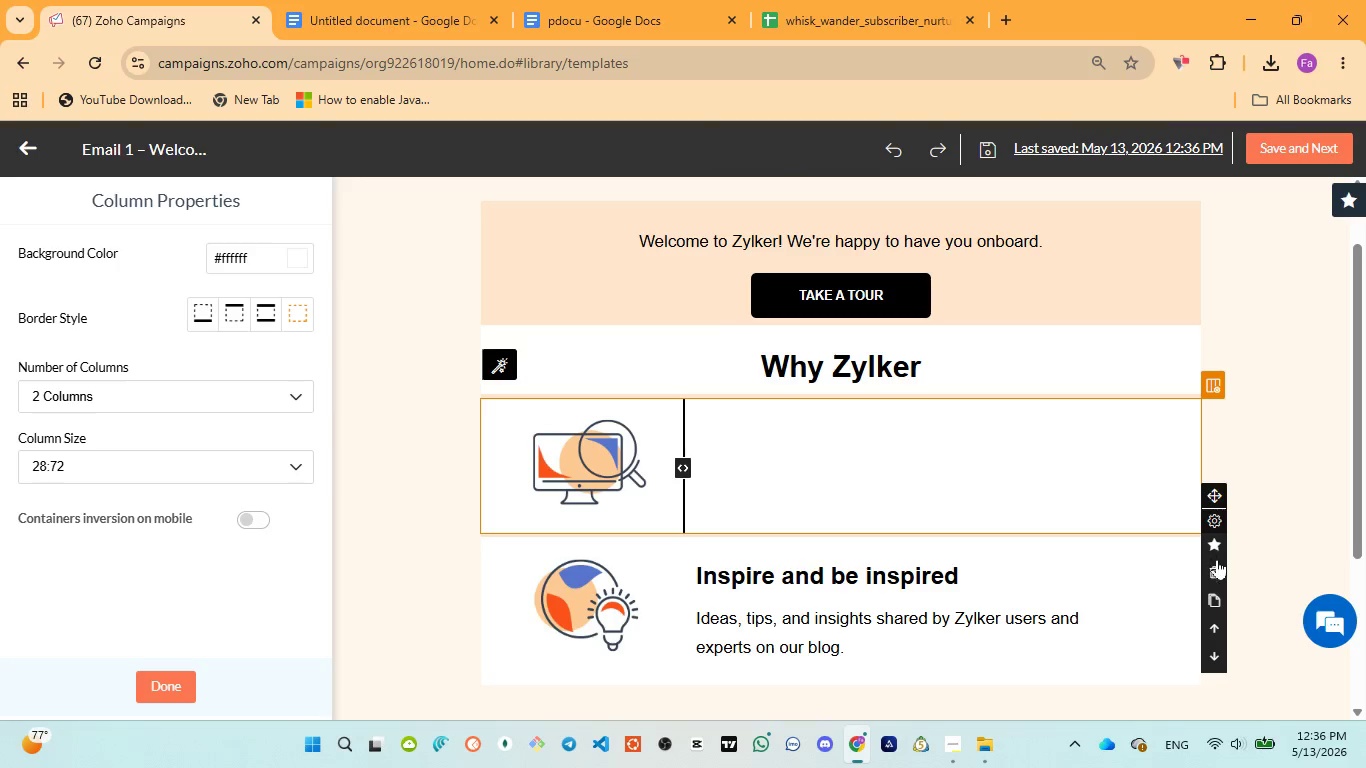 
left_click([1215, 566])
 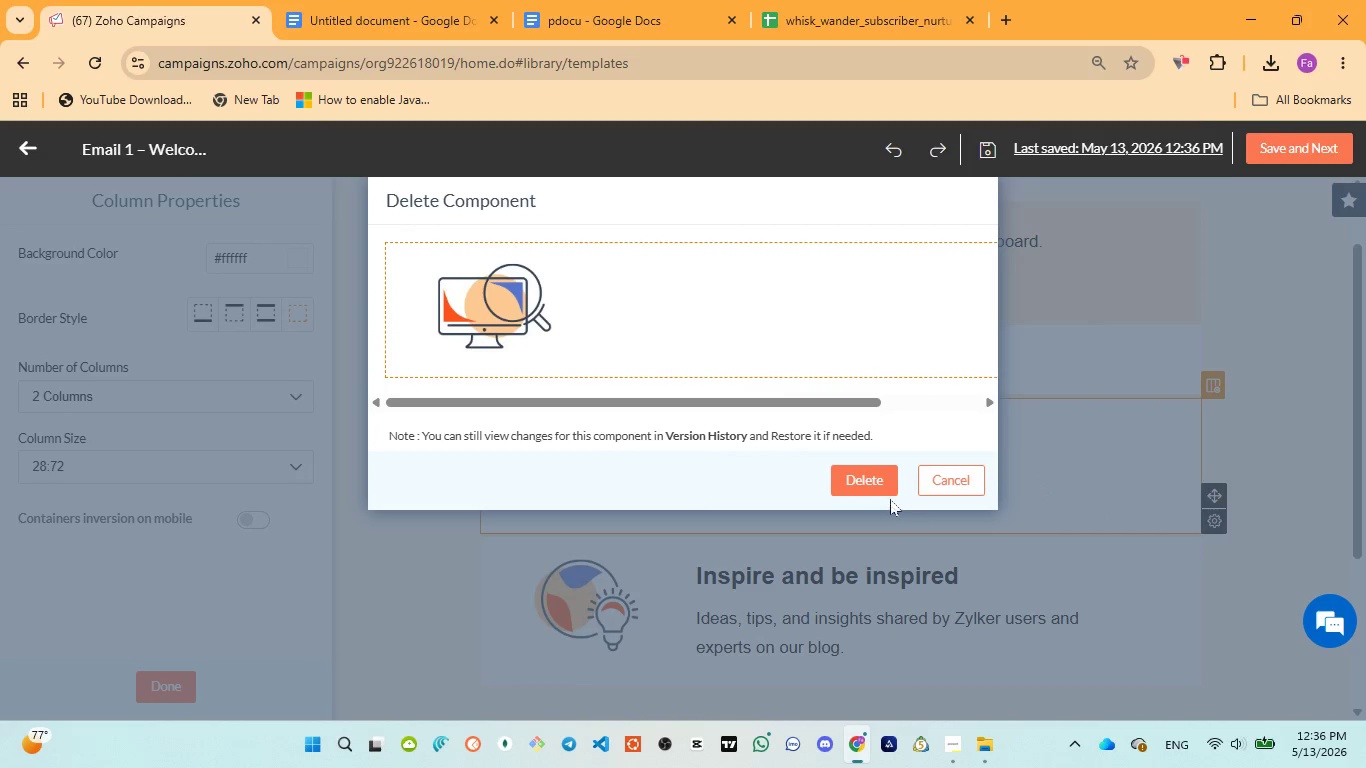 
left_click_drag(start_coordinate=[866, 479], to_coordinate=[861, 479])
 